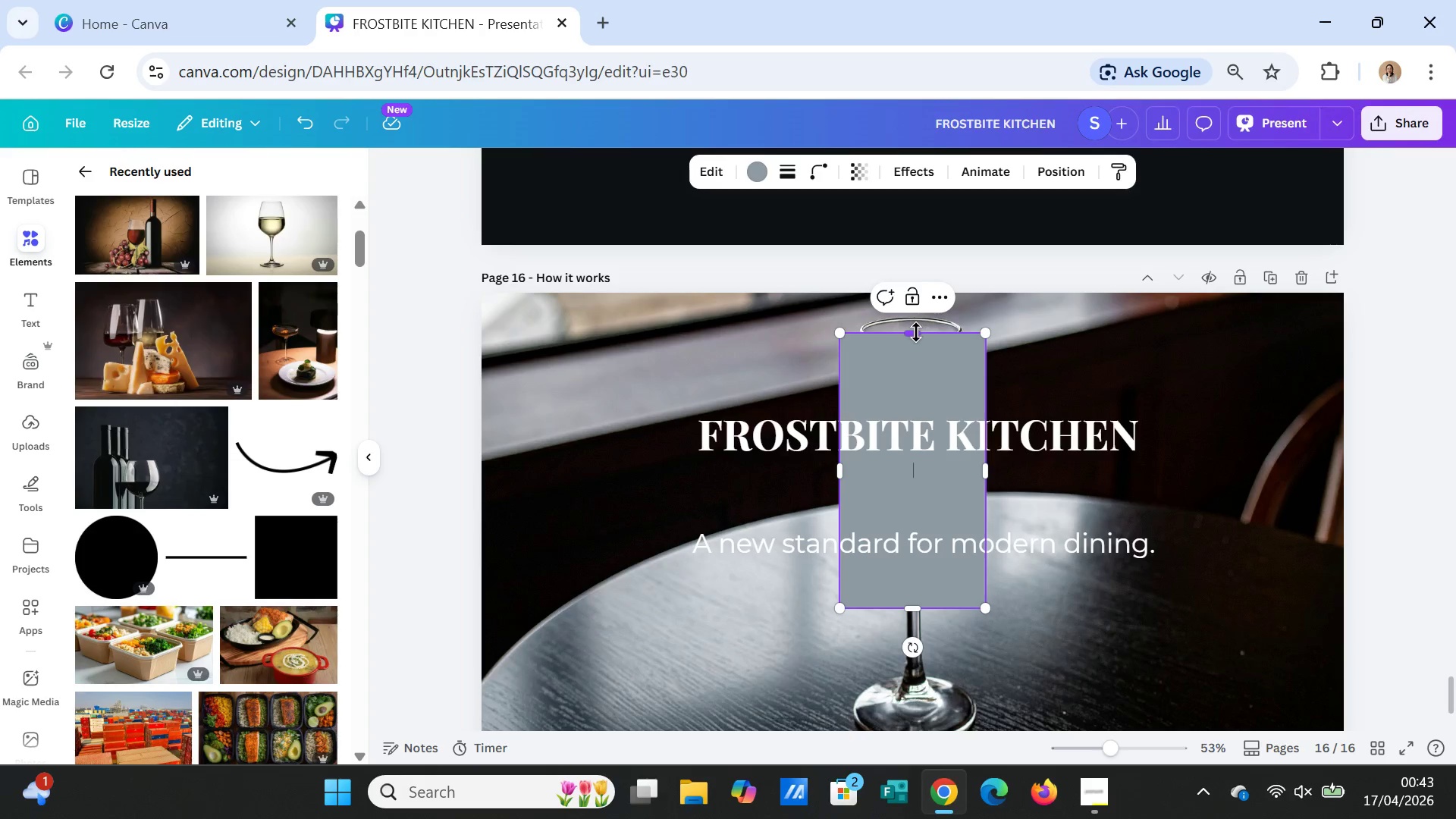 
left_click_drag(start_coordinate=[916, 332], to_coordinate=[918, 293])
 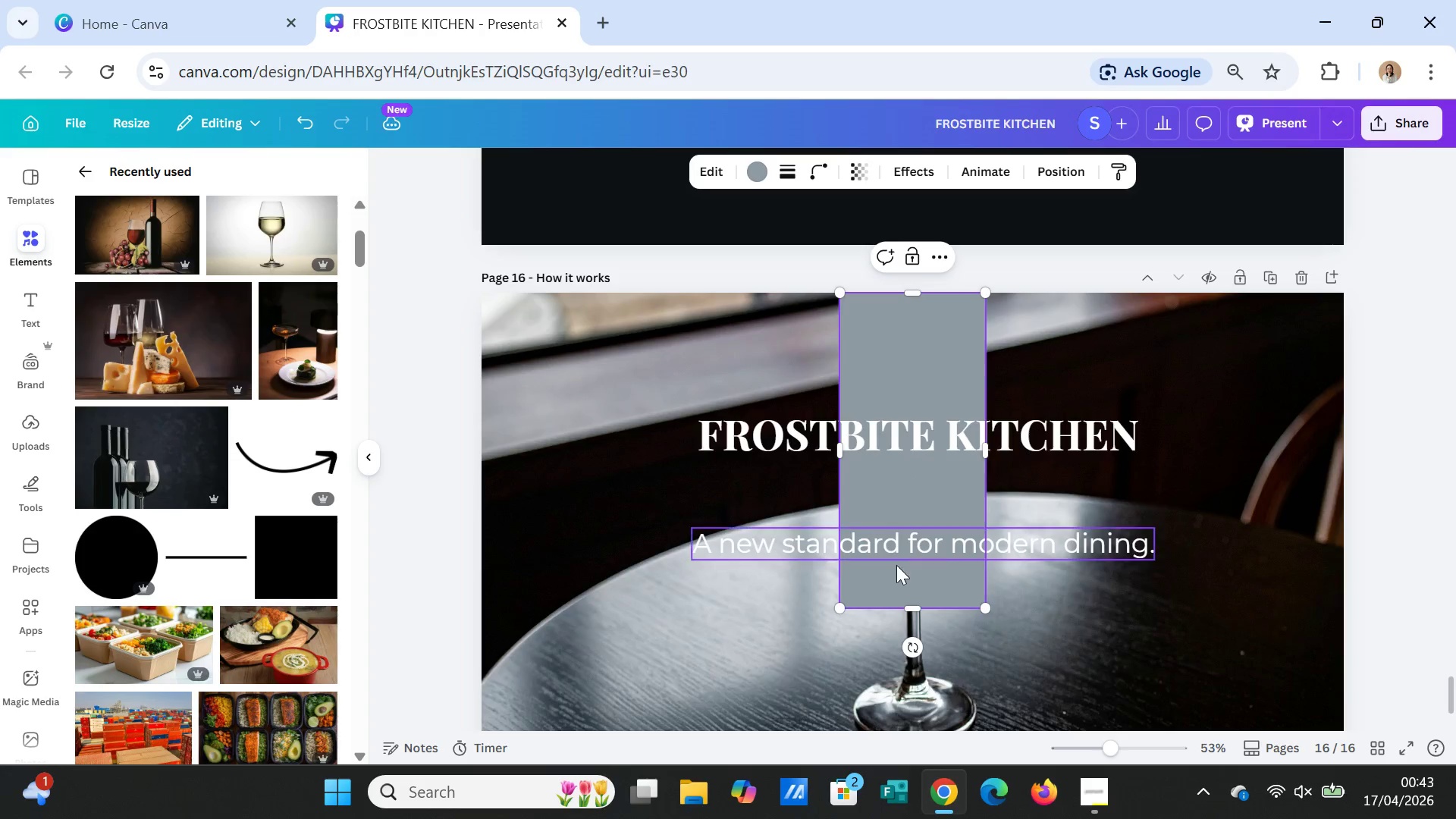 
scroll: coordinate [896, 565], scroll_direction: down, amount: 2.0
 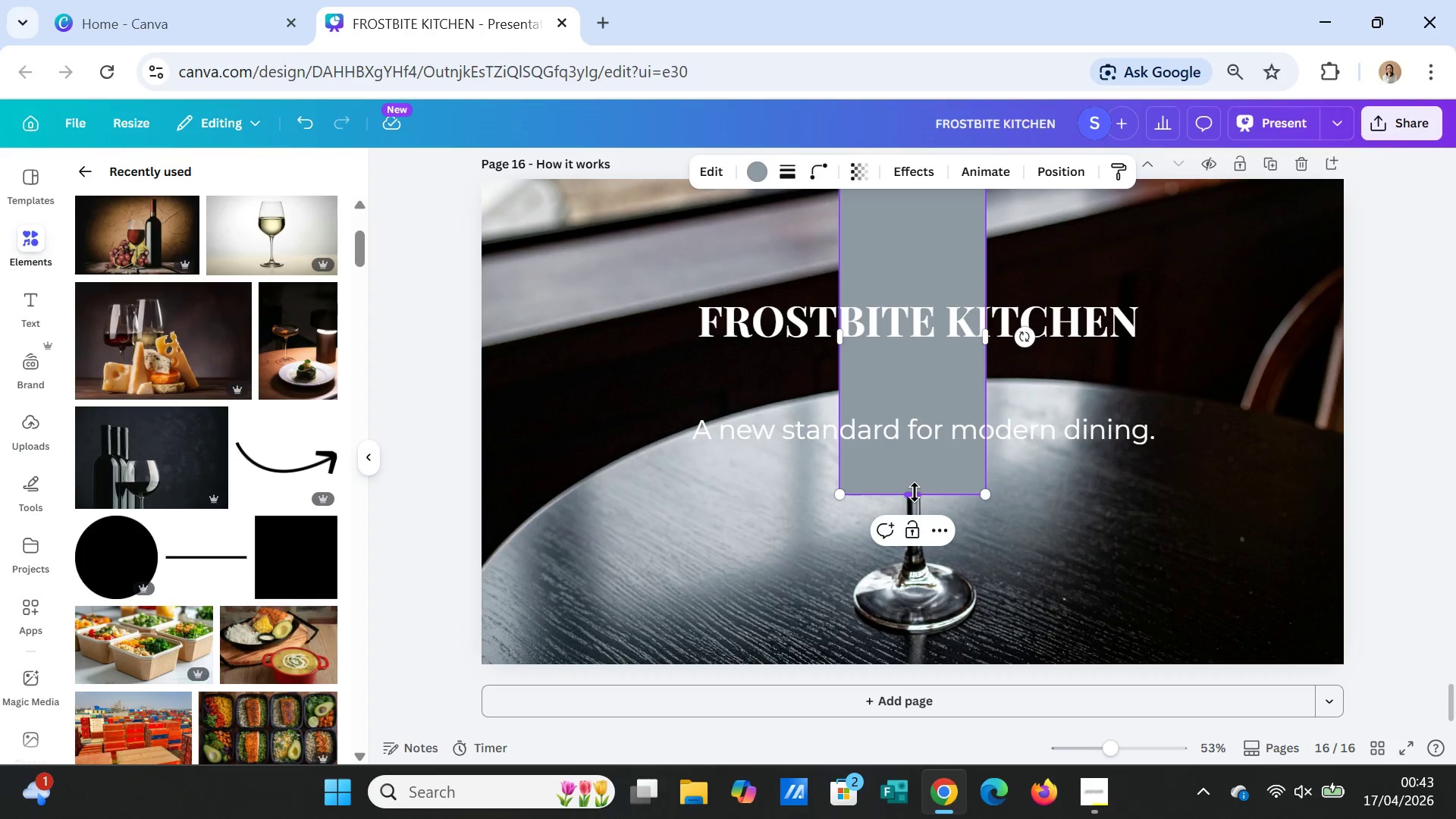 
left_click_drag(start_coordinate=[915, 492], to_coordinate=[925, 660])
 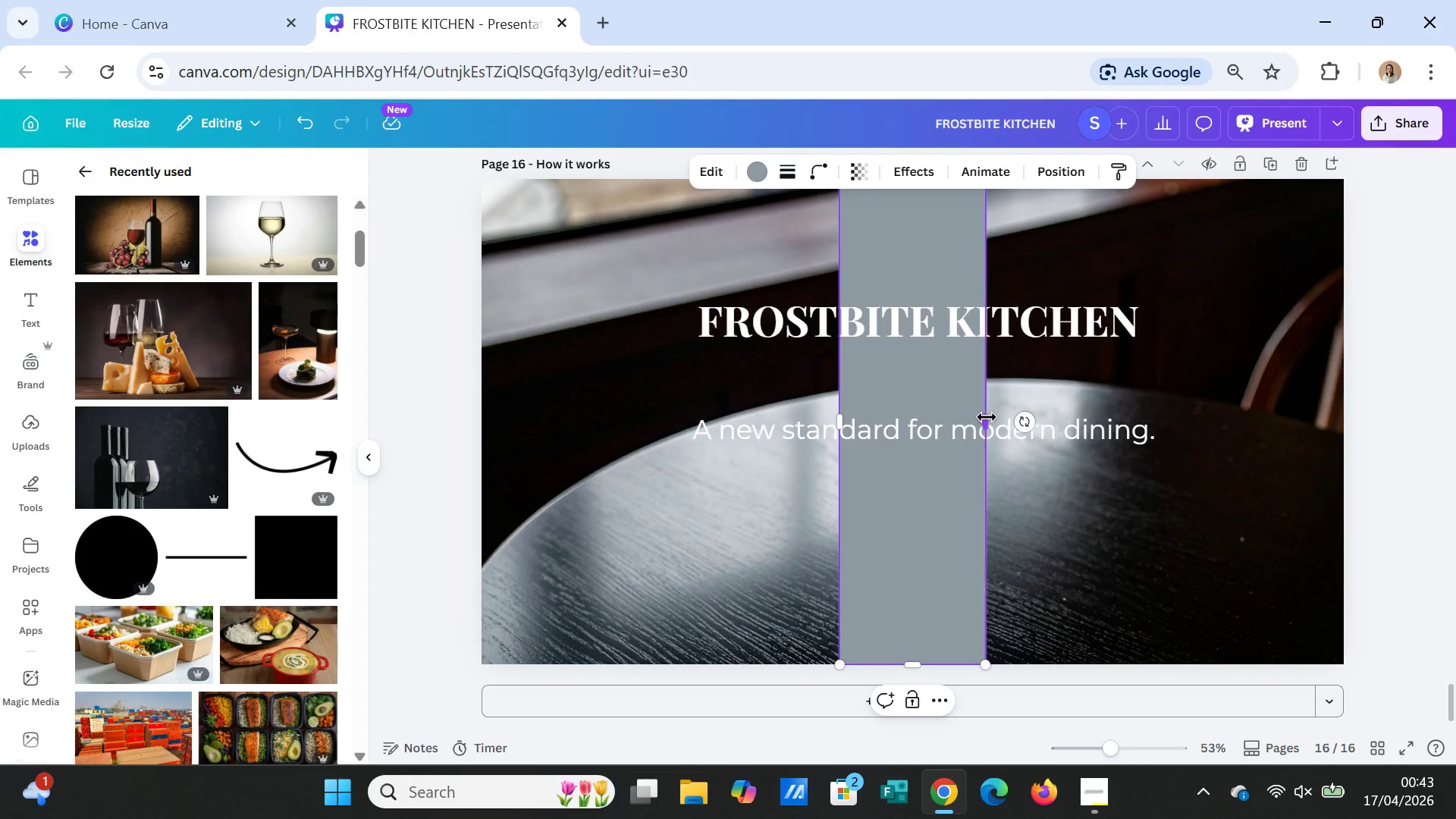 
left_click_drag(start_coordinate=[986, 417], to_coordinate=[1342, 442])
 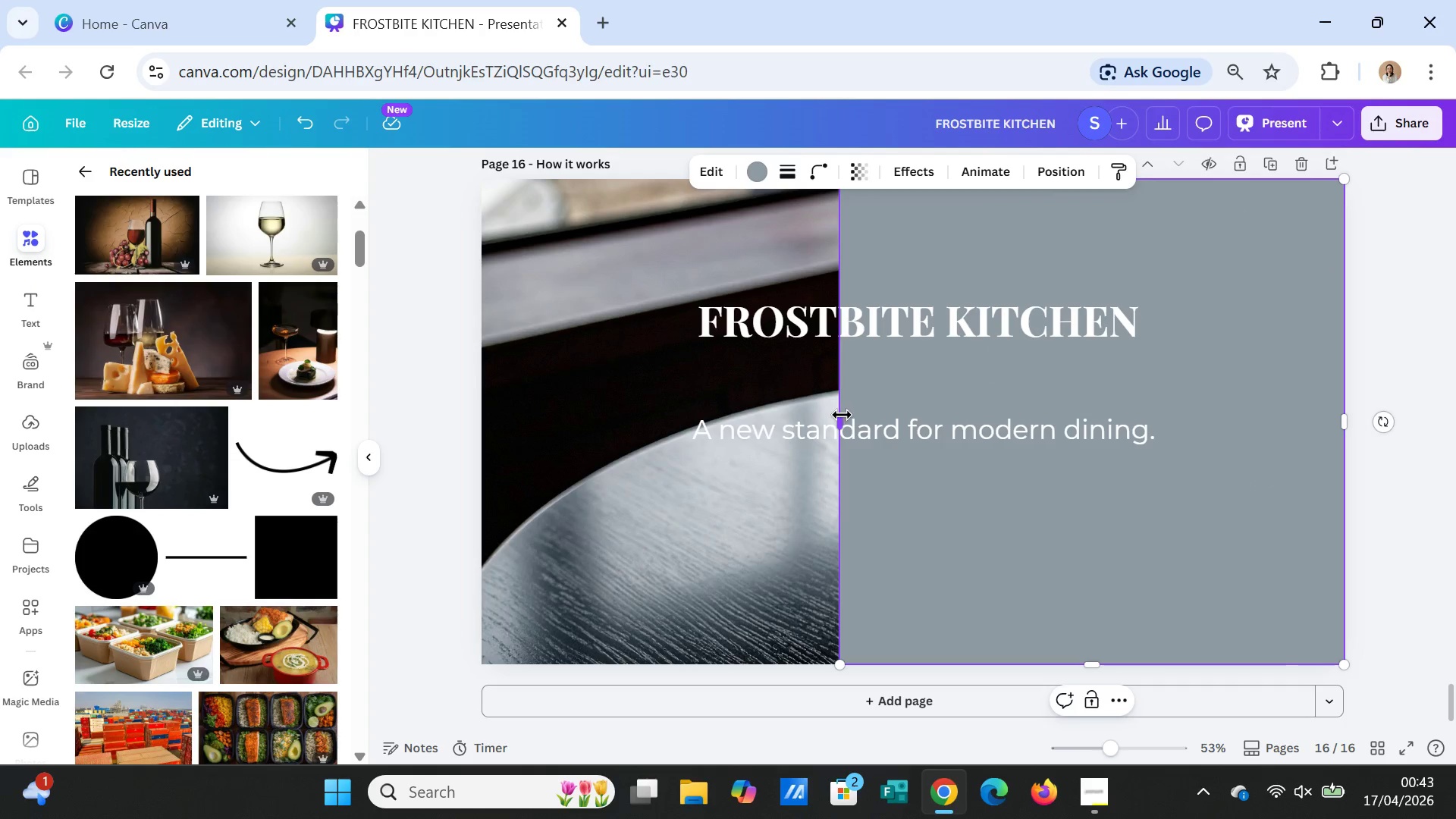 
left_click_drag(start_coordinate=[842, 417], to_coordinate=[486, 441])
 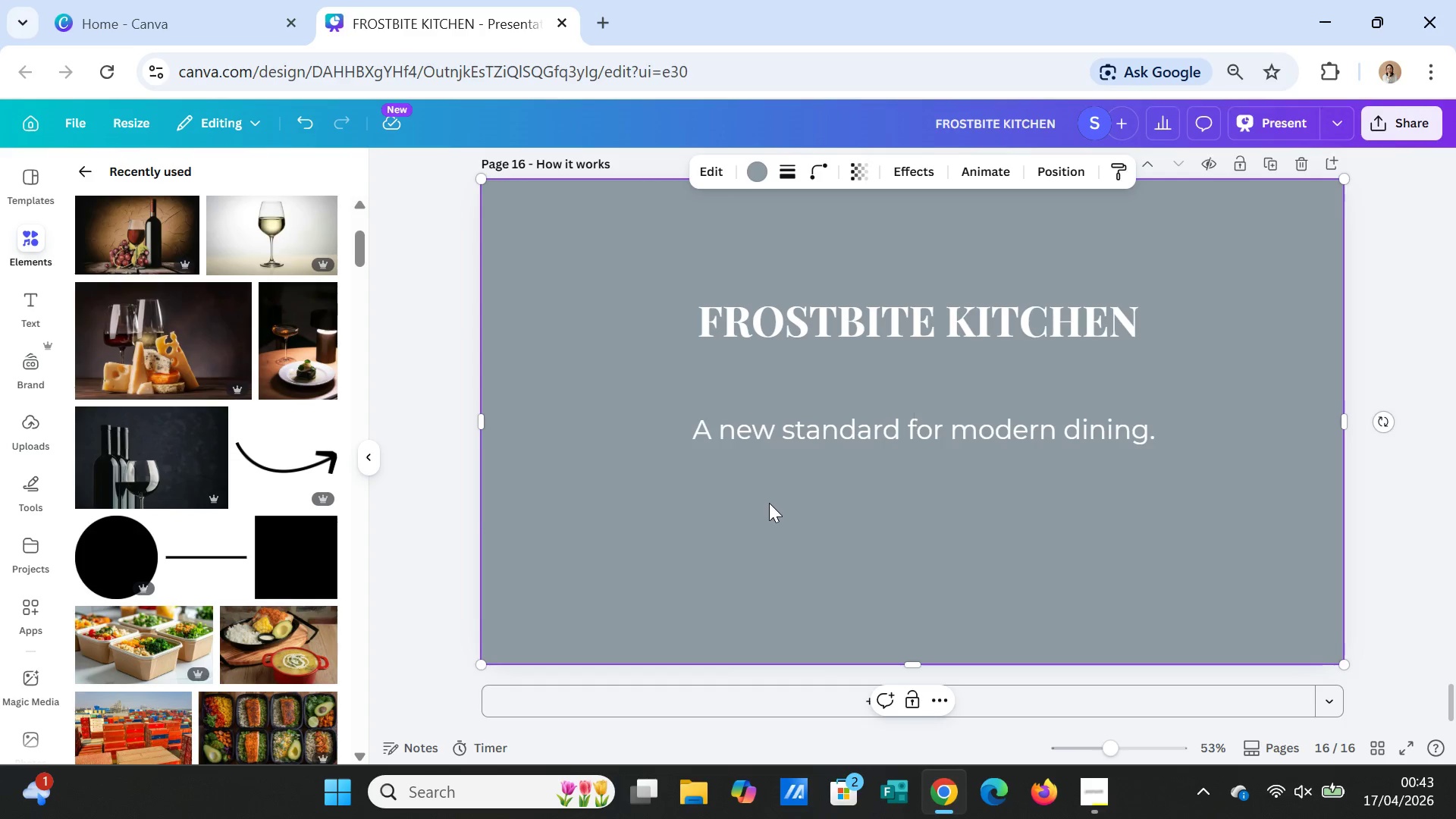 
left_click([769, 503])
 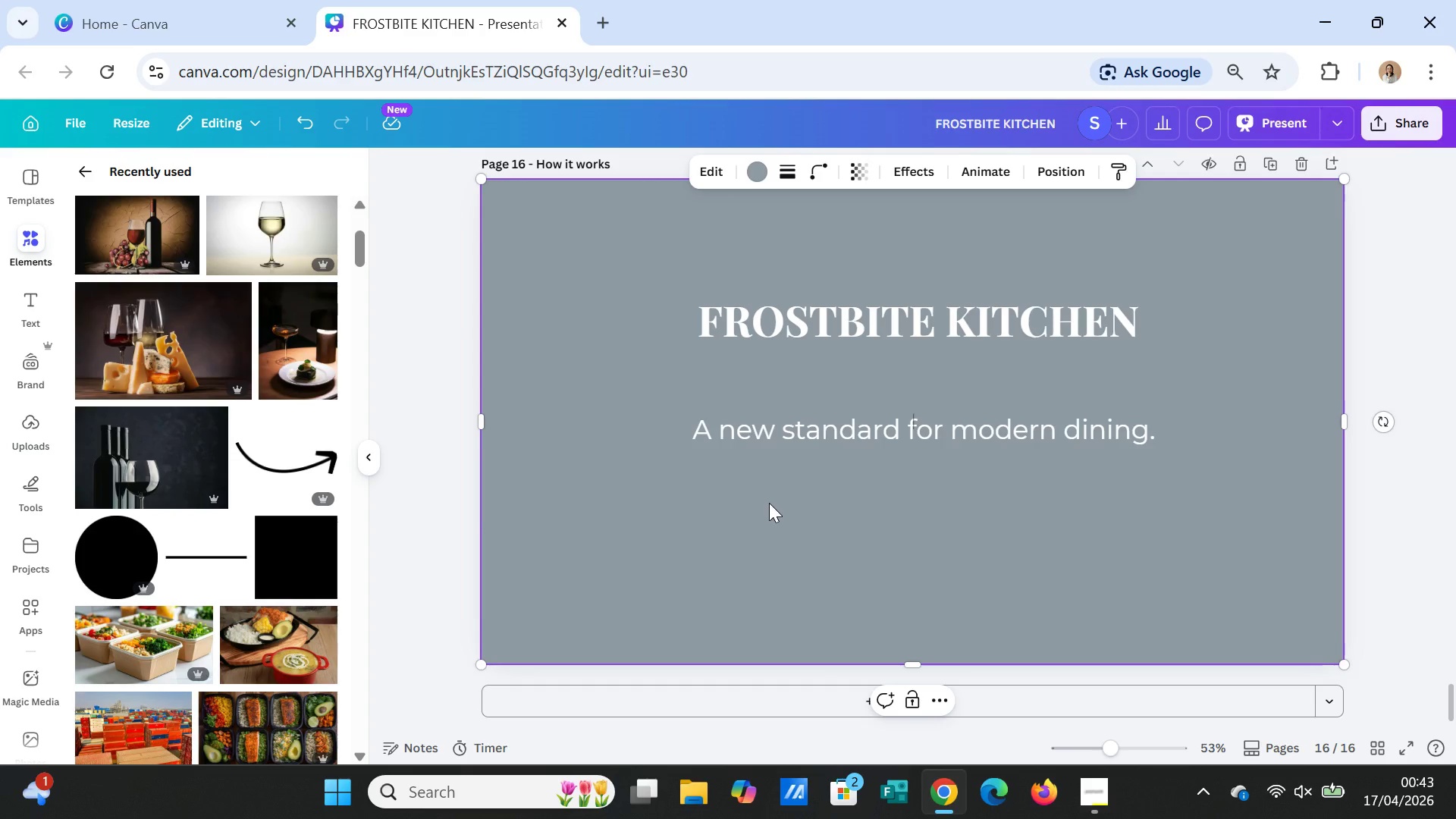 
right_click([769, 503])
 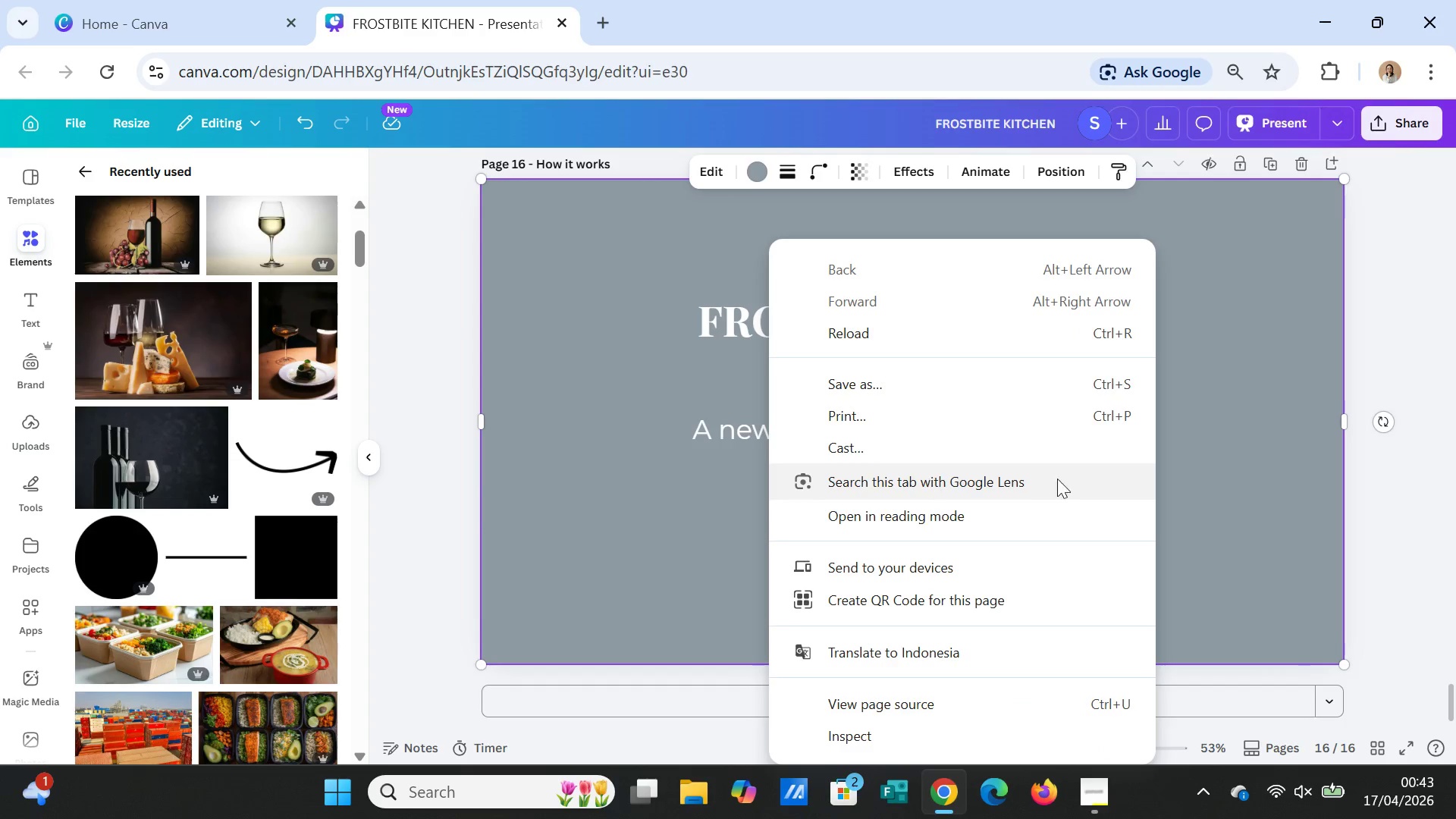 
left_click([1136, 475])
 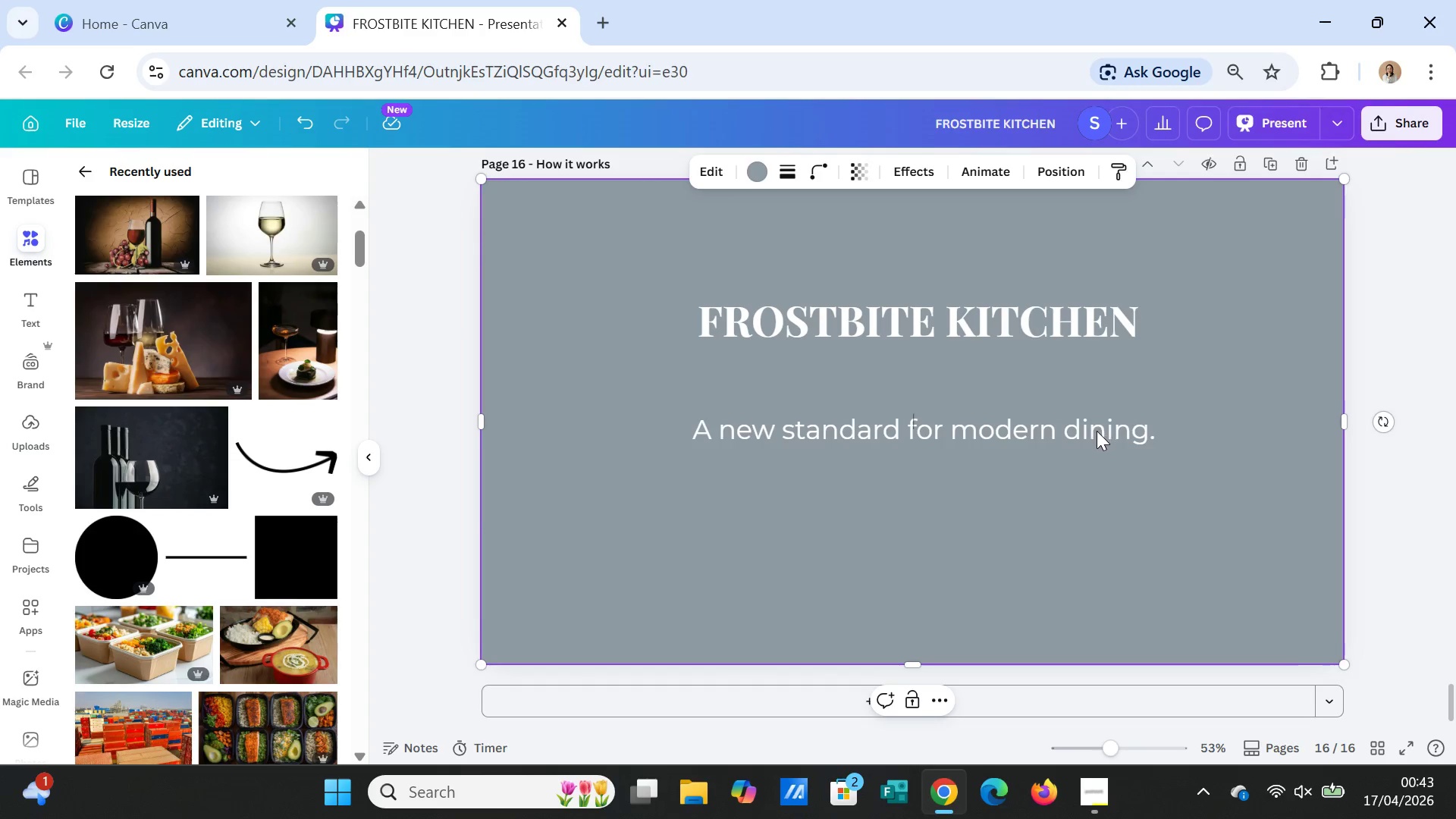 
left_click([1096, 431])
 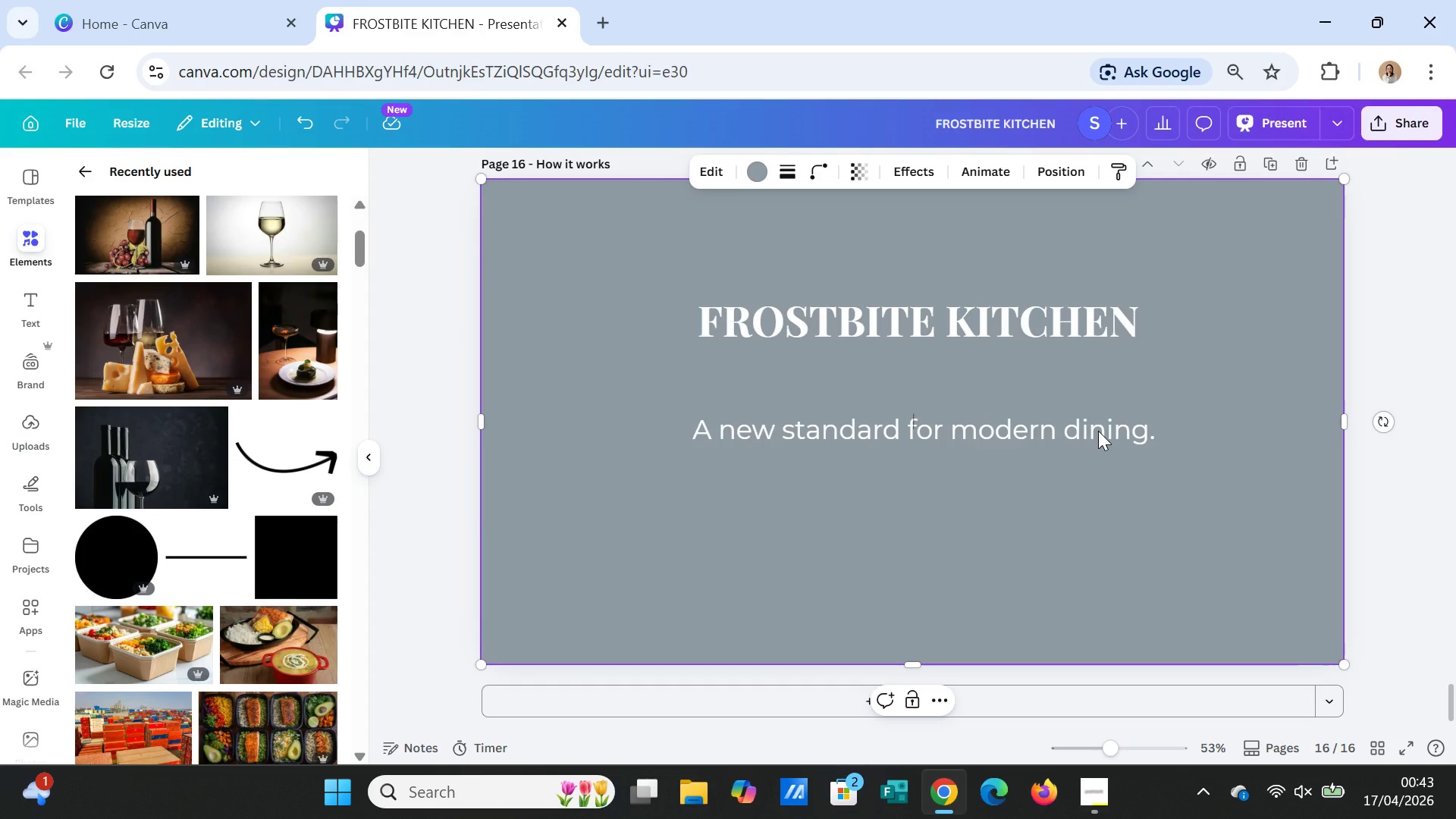 
right_click([1098, 431])
 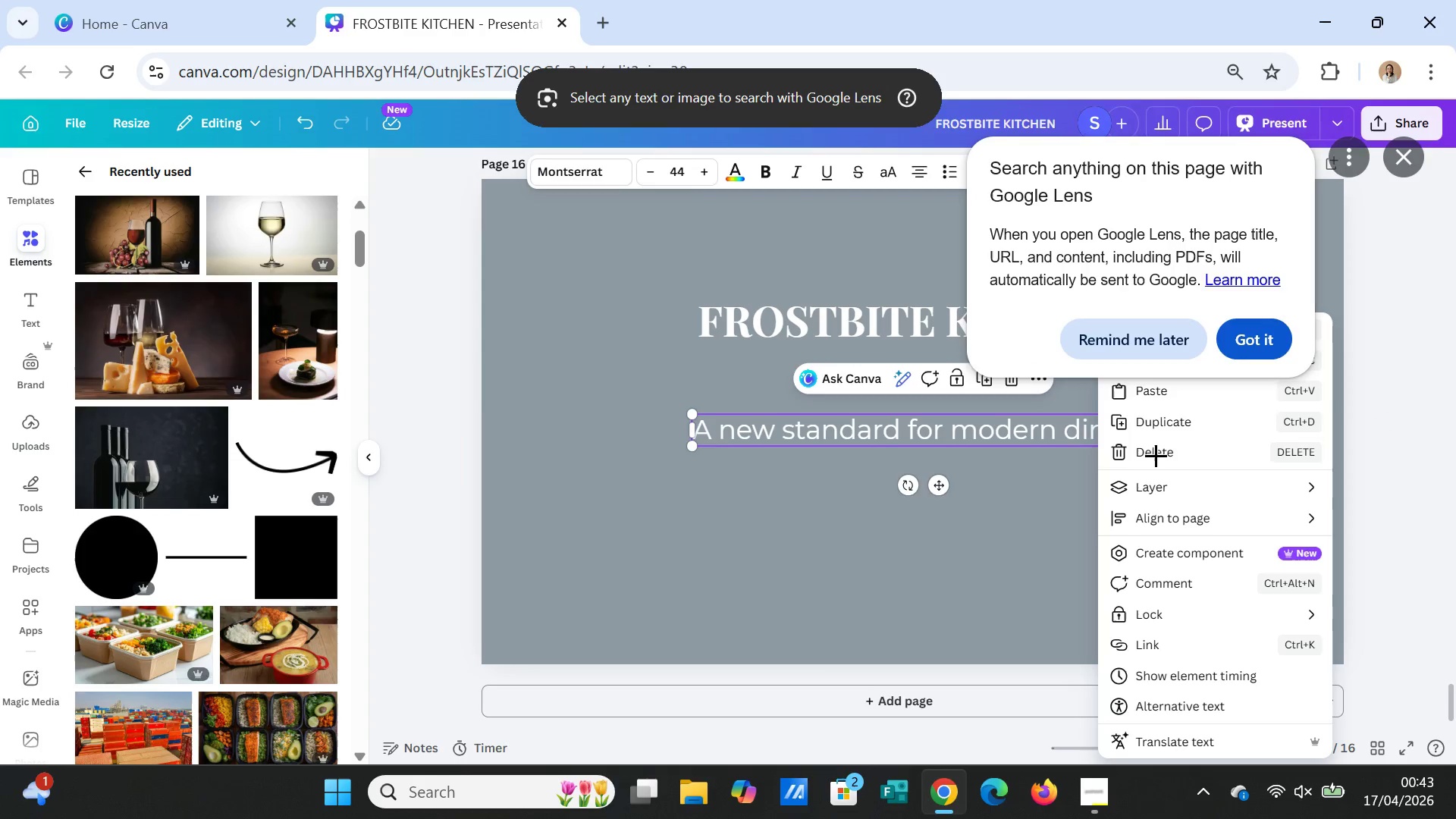 
mouse_move([1147, 474])
 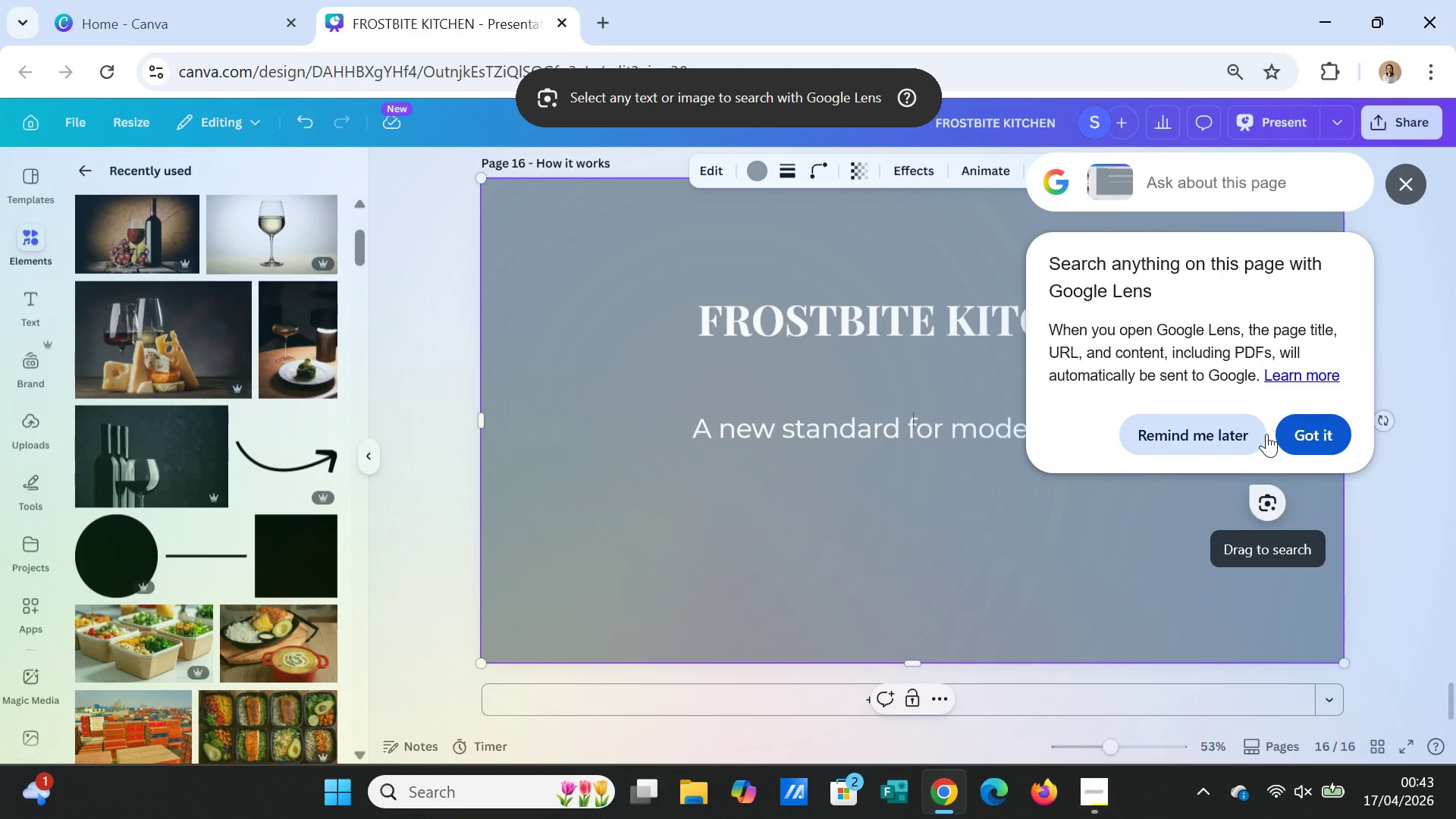 
left_click([1164, 430])
 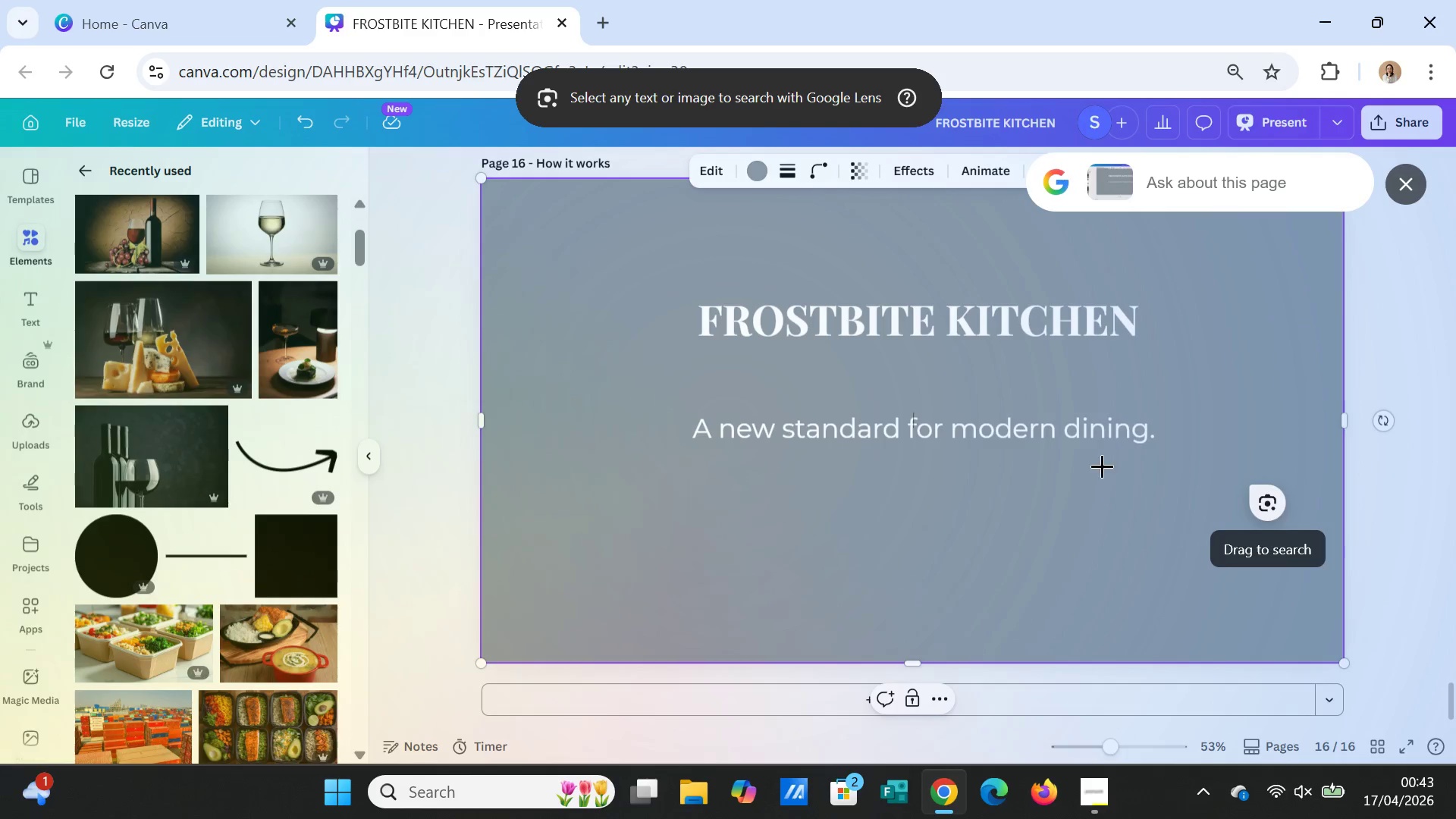 
key(Escape)
 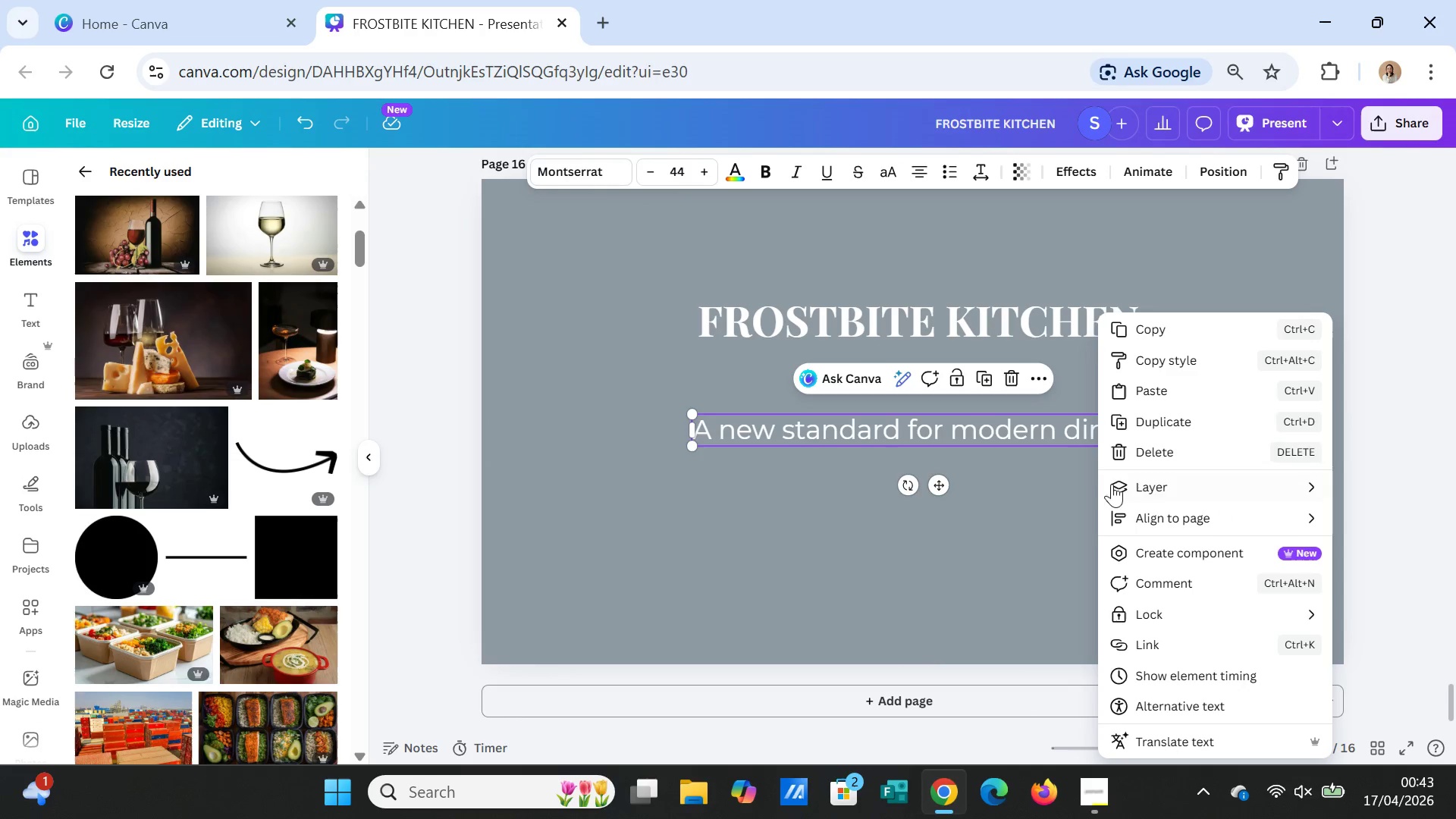 
left_click([1155, 485])
 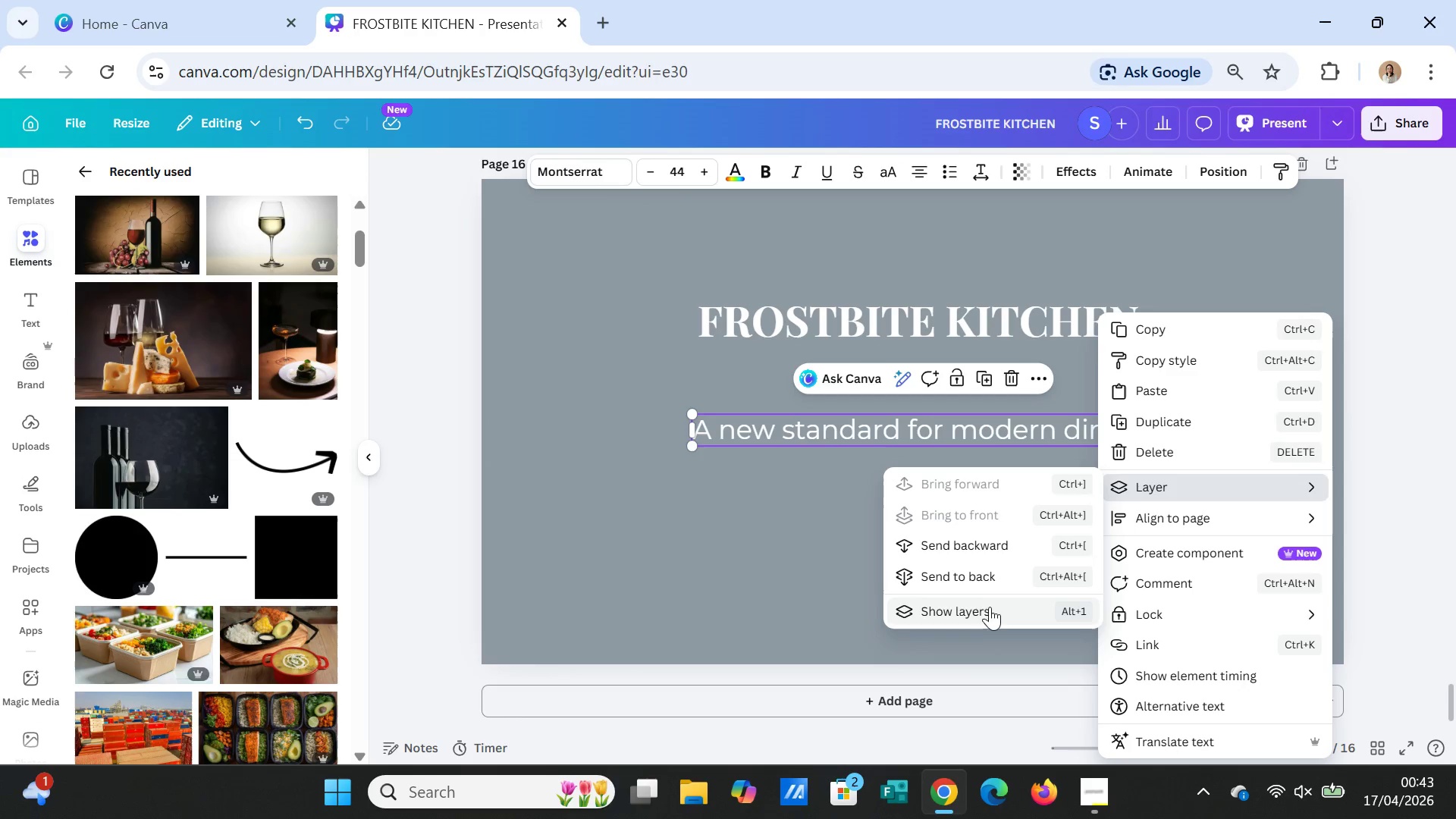 
left_click([985, 613])
 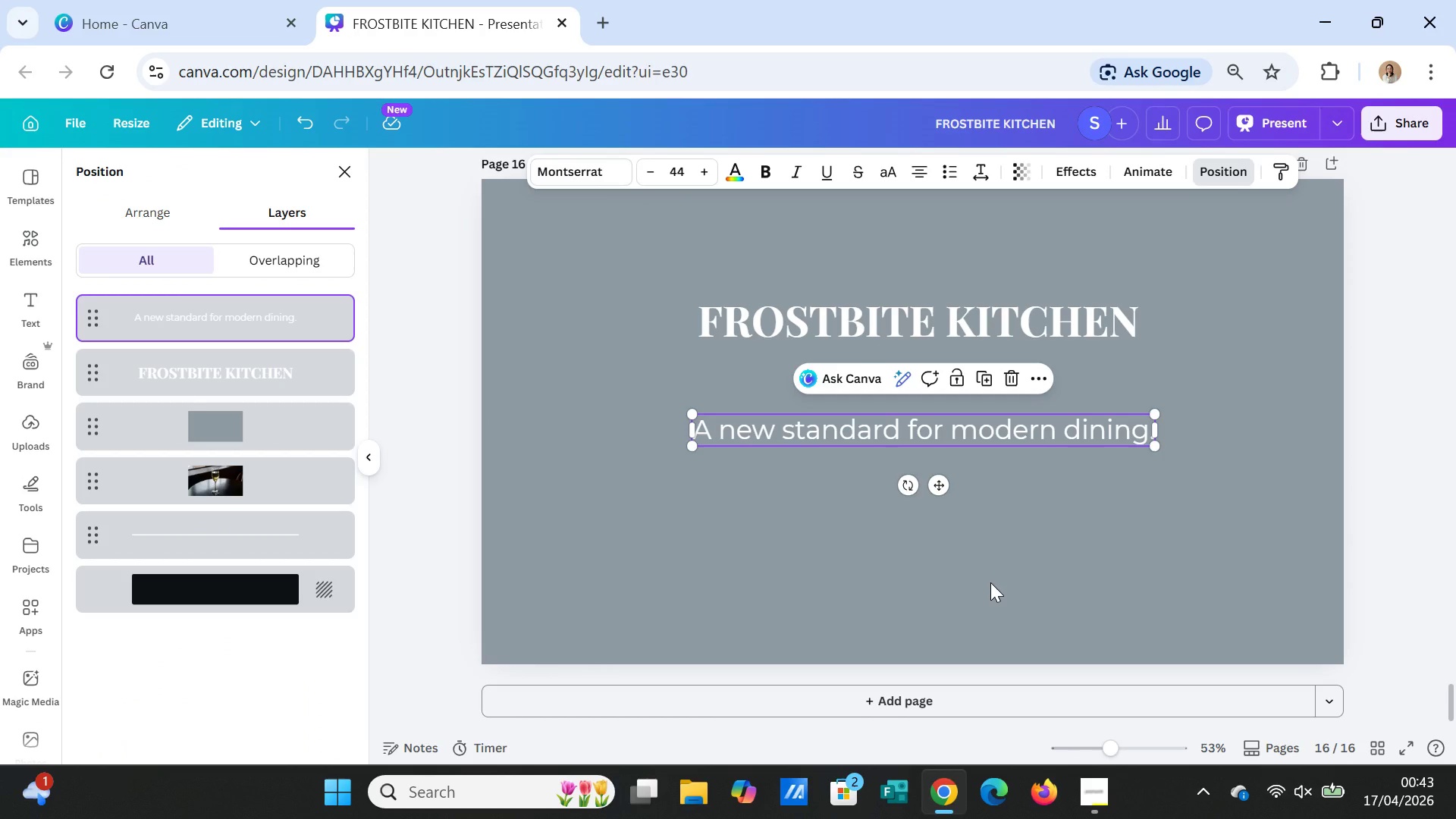 
left_click([988, 600])
 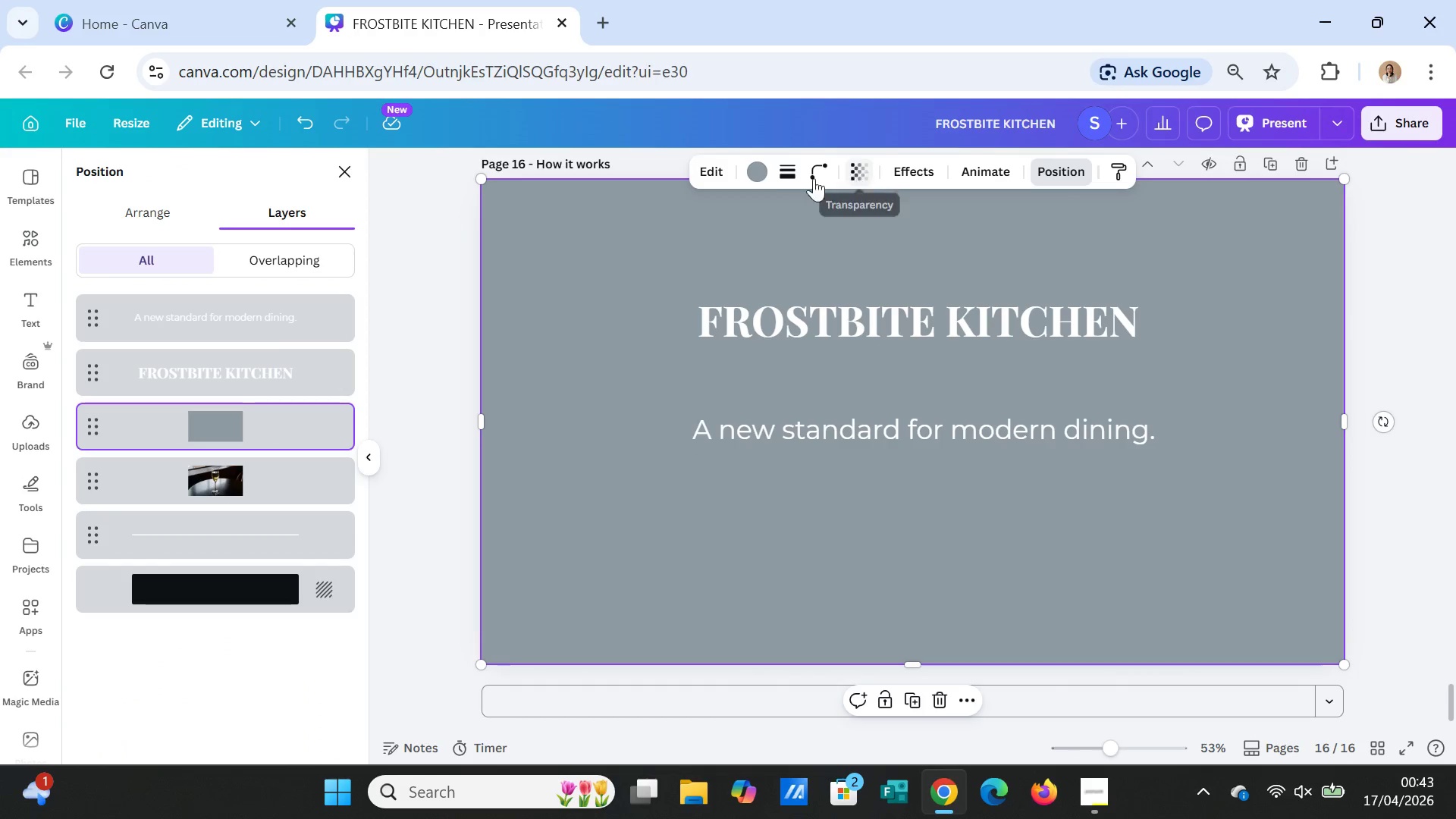 
left_click([763, 172])
 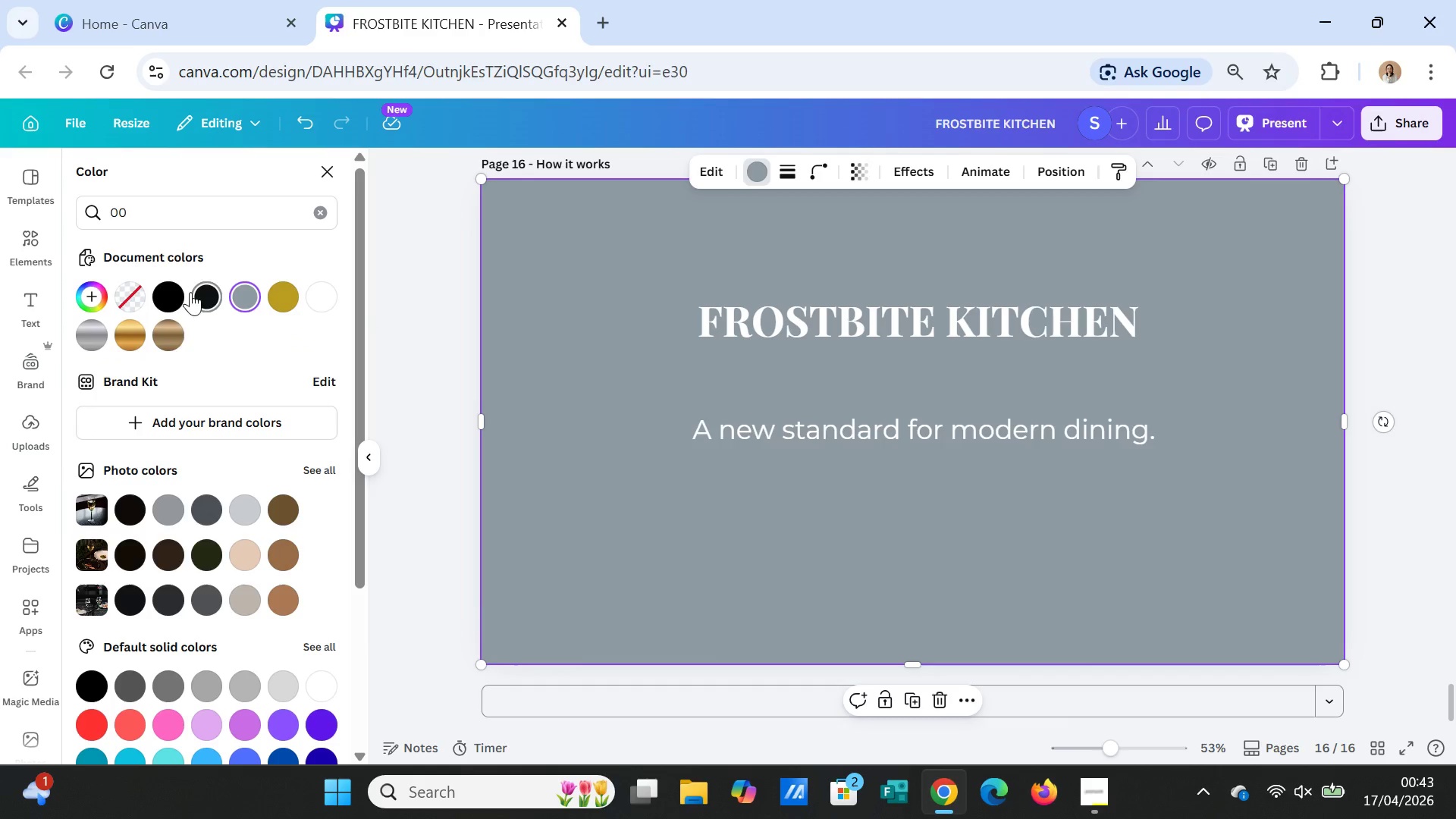 
left_click([165, 292])
 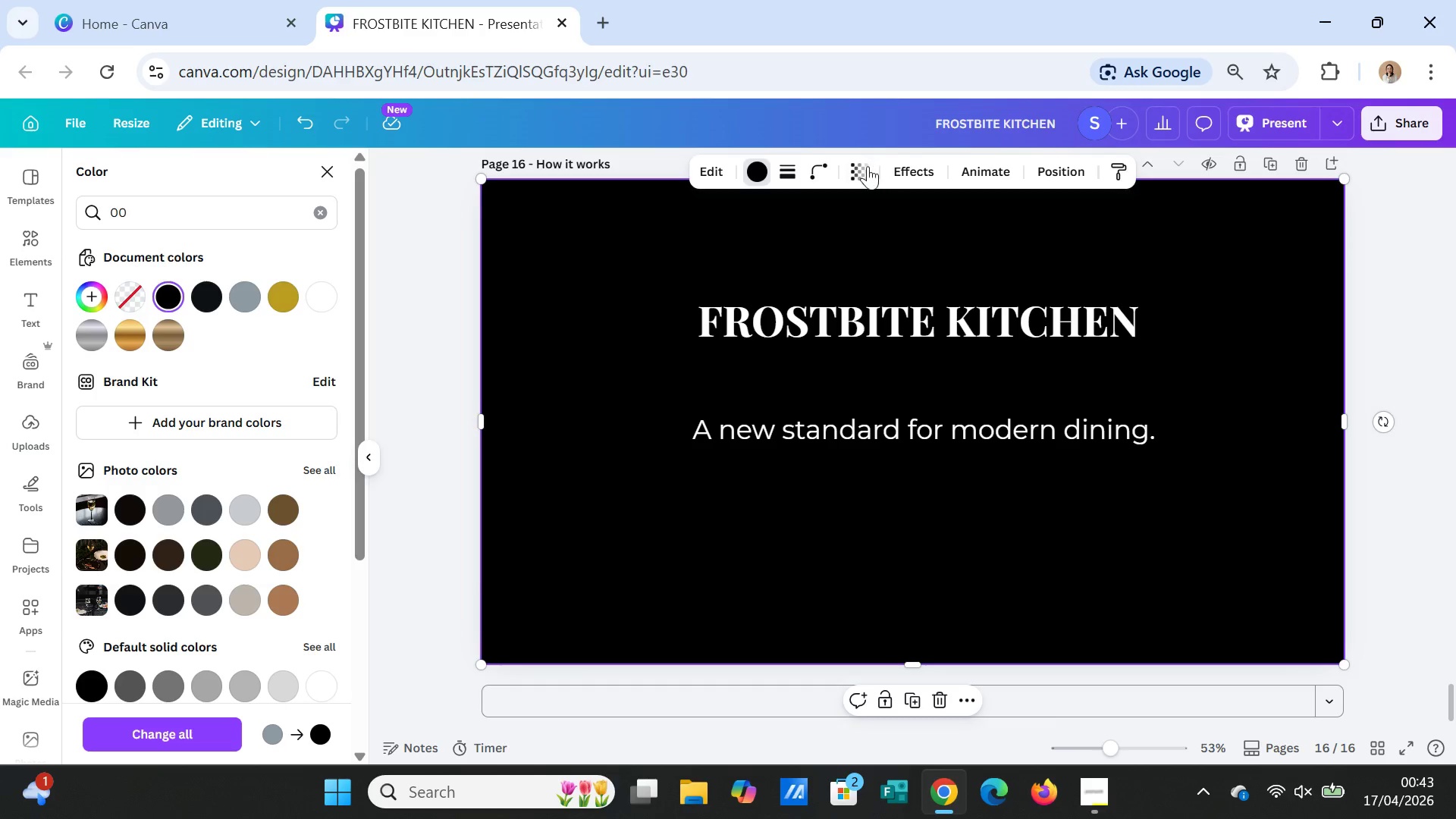 
left_click([867, 166])
 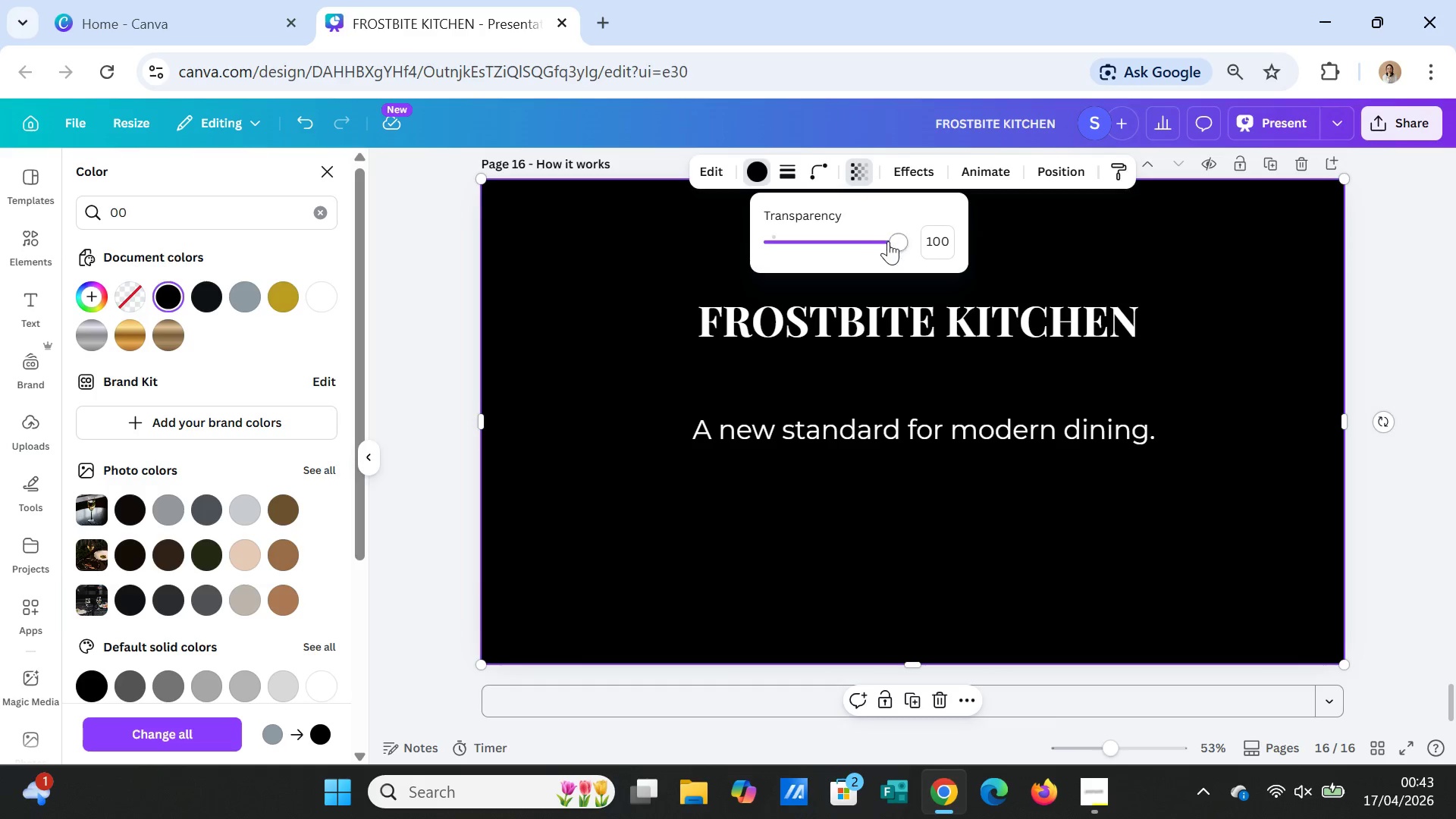 
left_click_drag(start_coordinate=[888, 241], to_coordinate=[827, 235])
 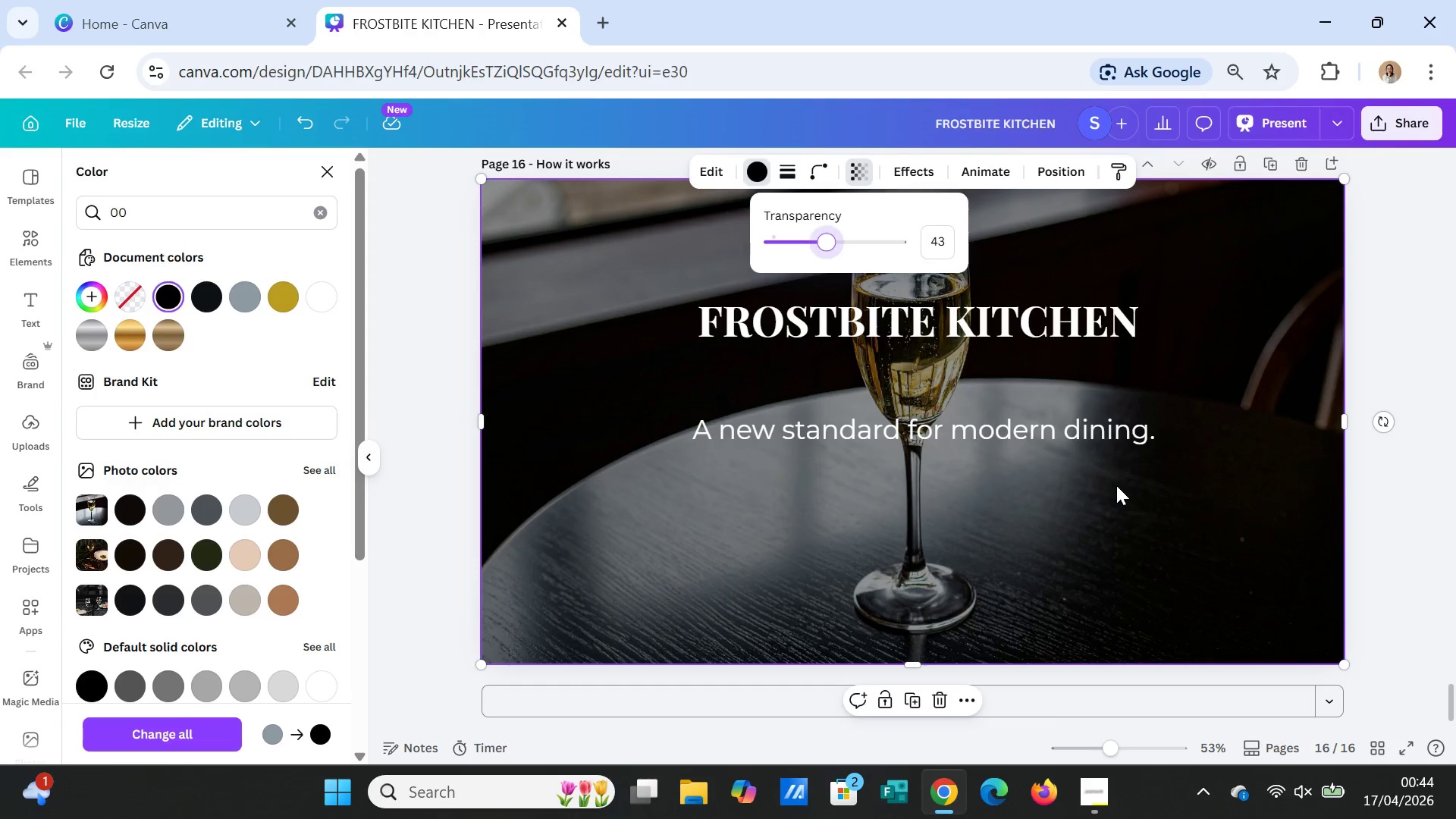 
left_click([1116, 485])
 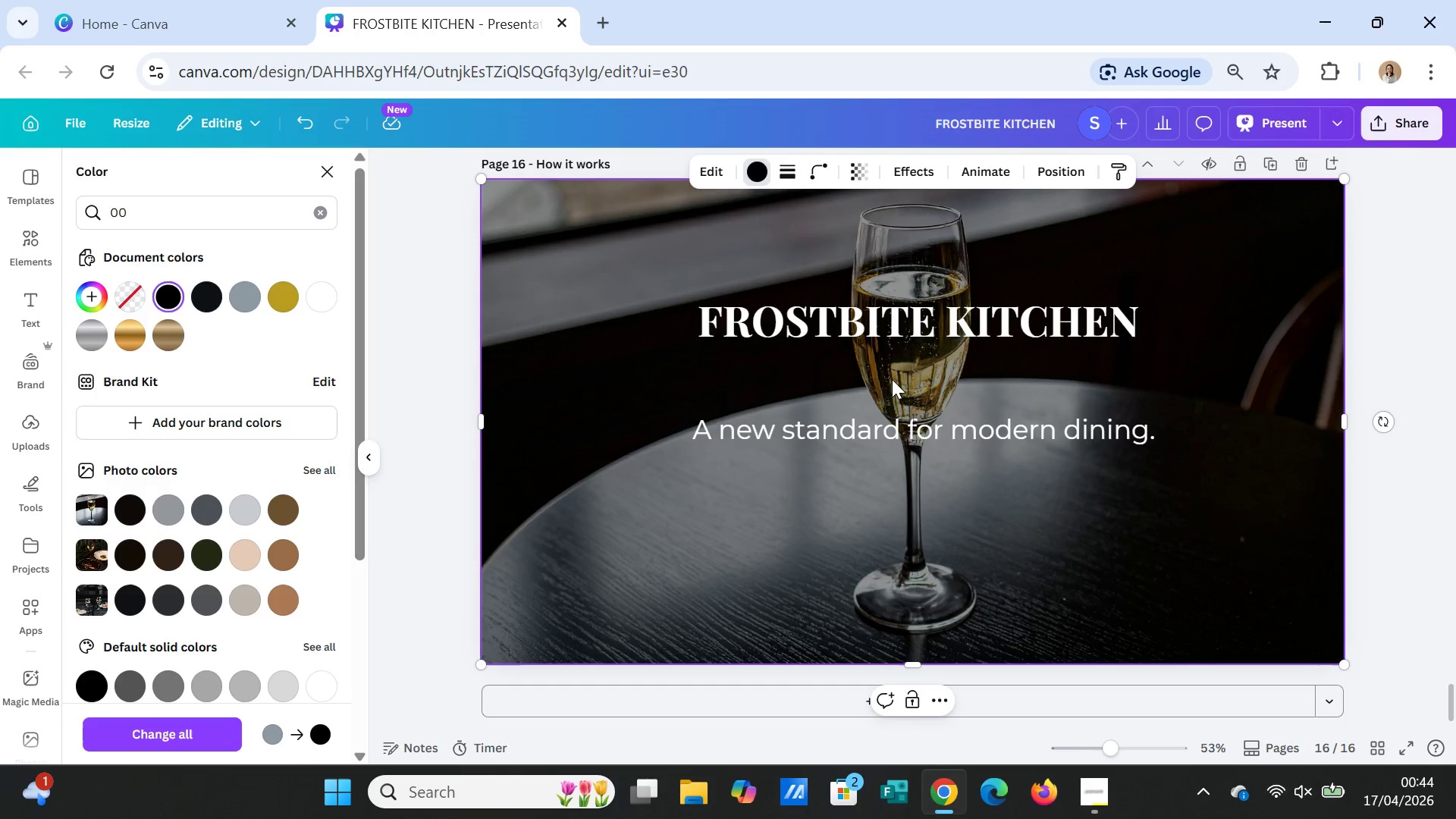 
left_click([939, 323])
 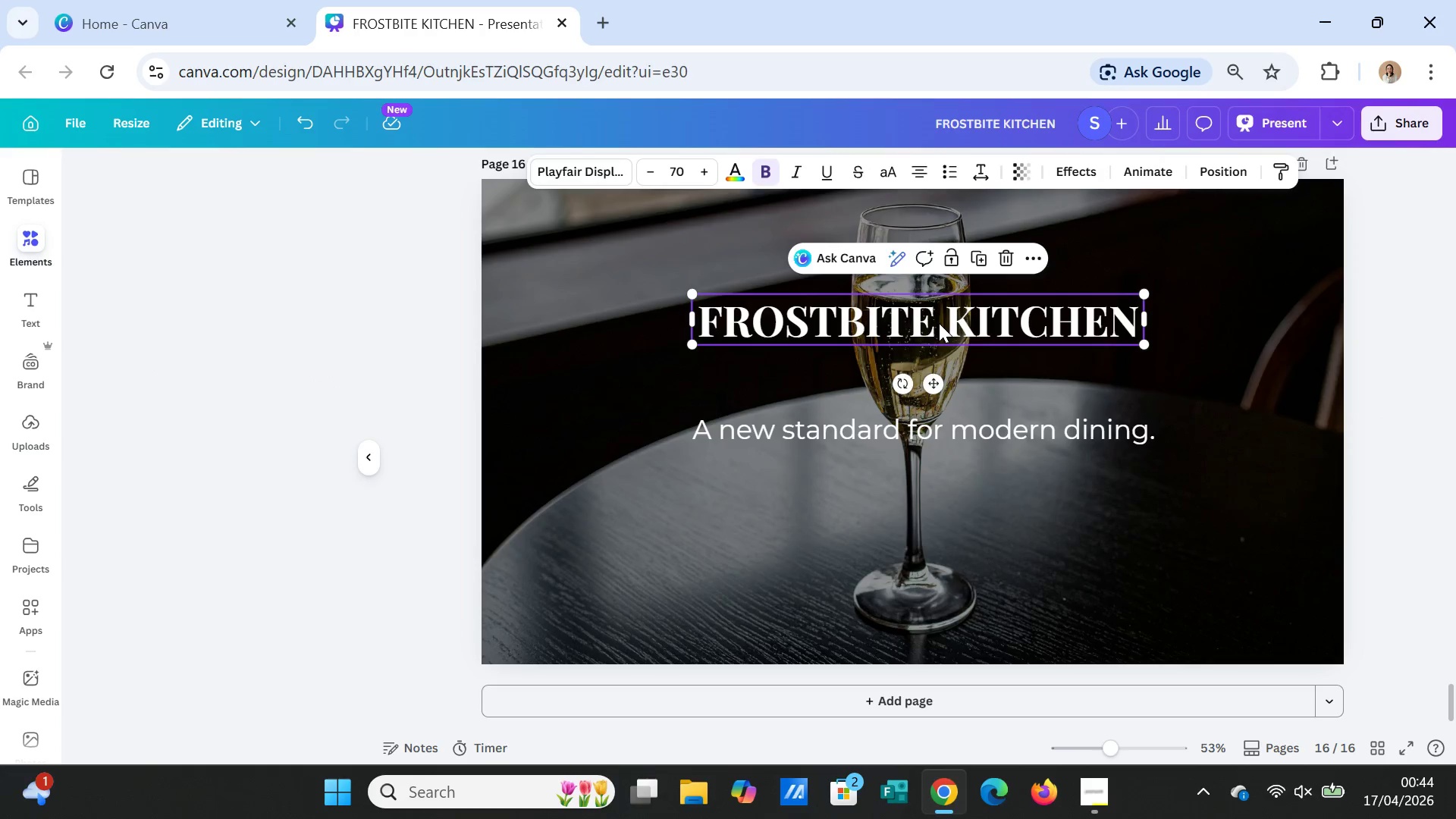 
right_click([939, 323])
 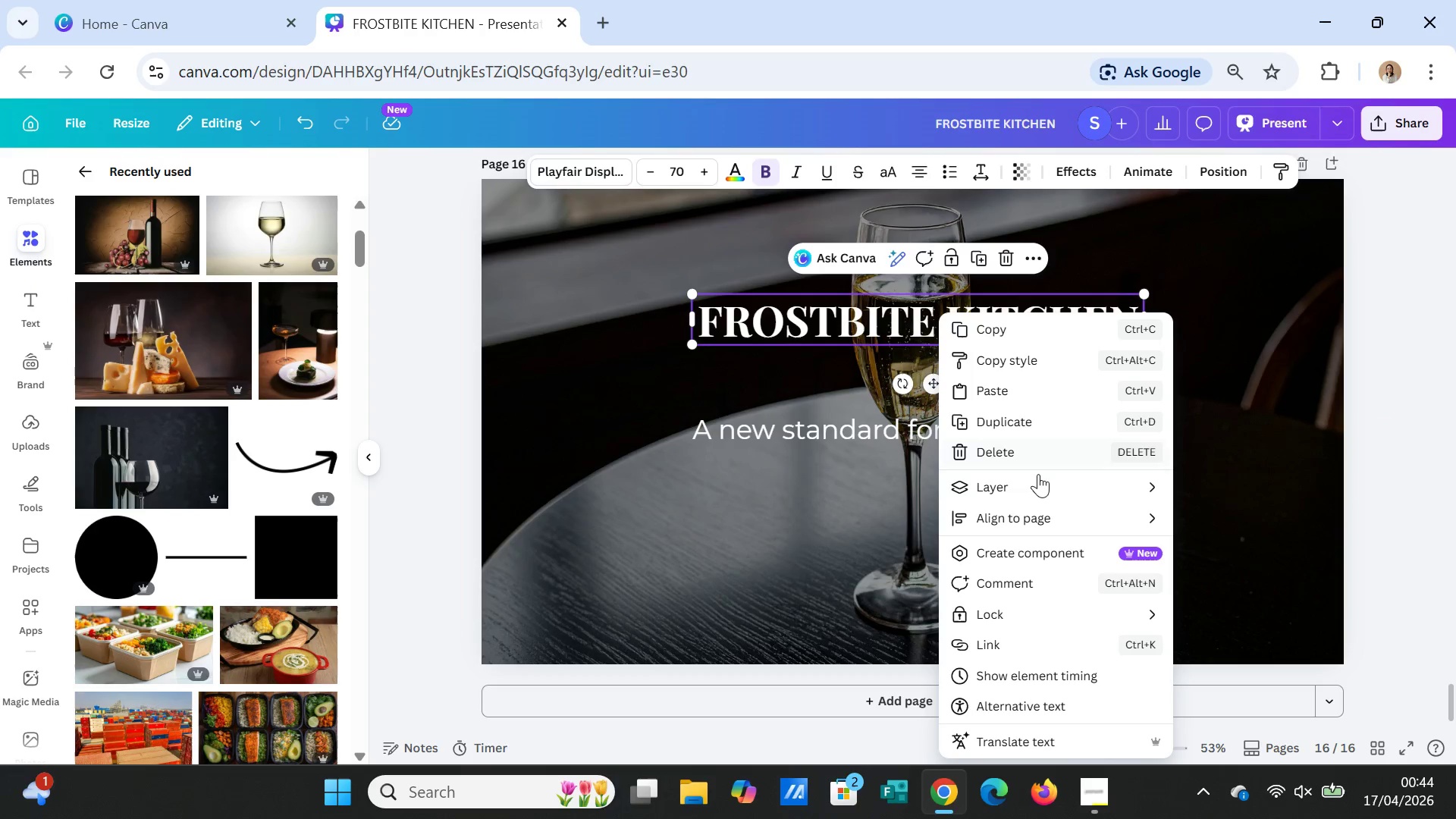 
left_click([1037, 481])
 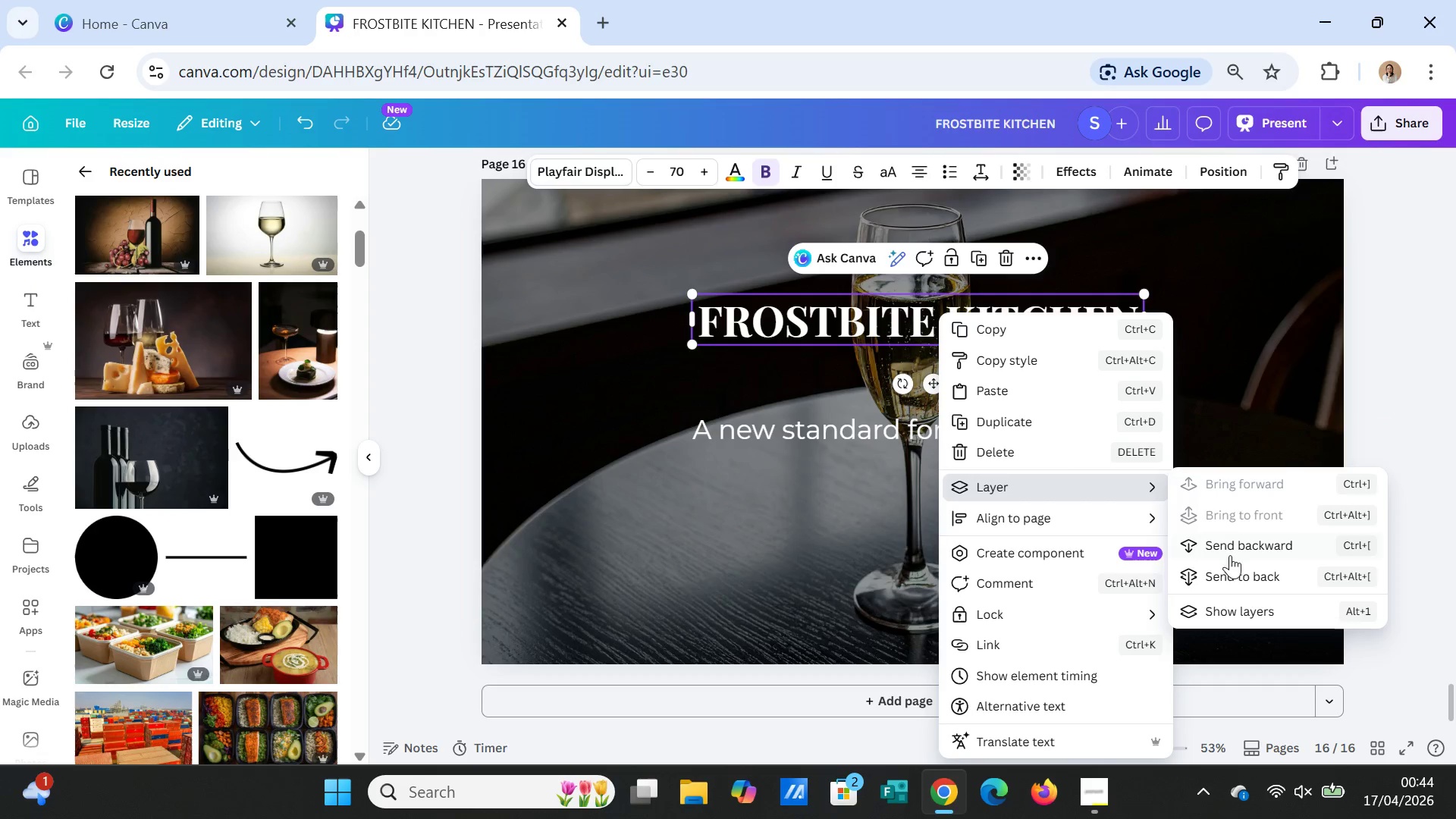 
left_click([1235, 607])
 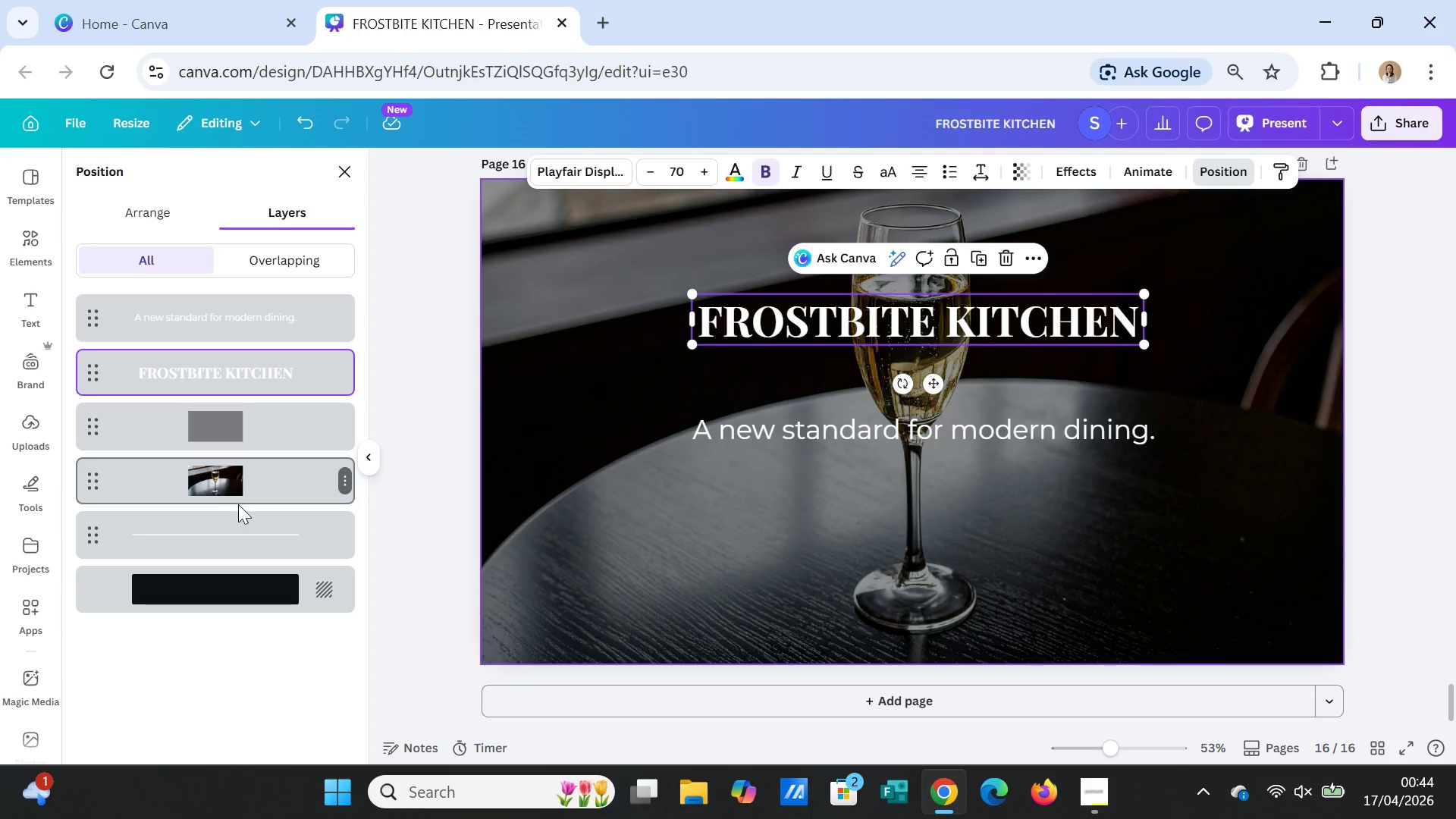 
left_click_drag(start_coordinate=[243, 523], to_coordinate=[249, 391])
 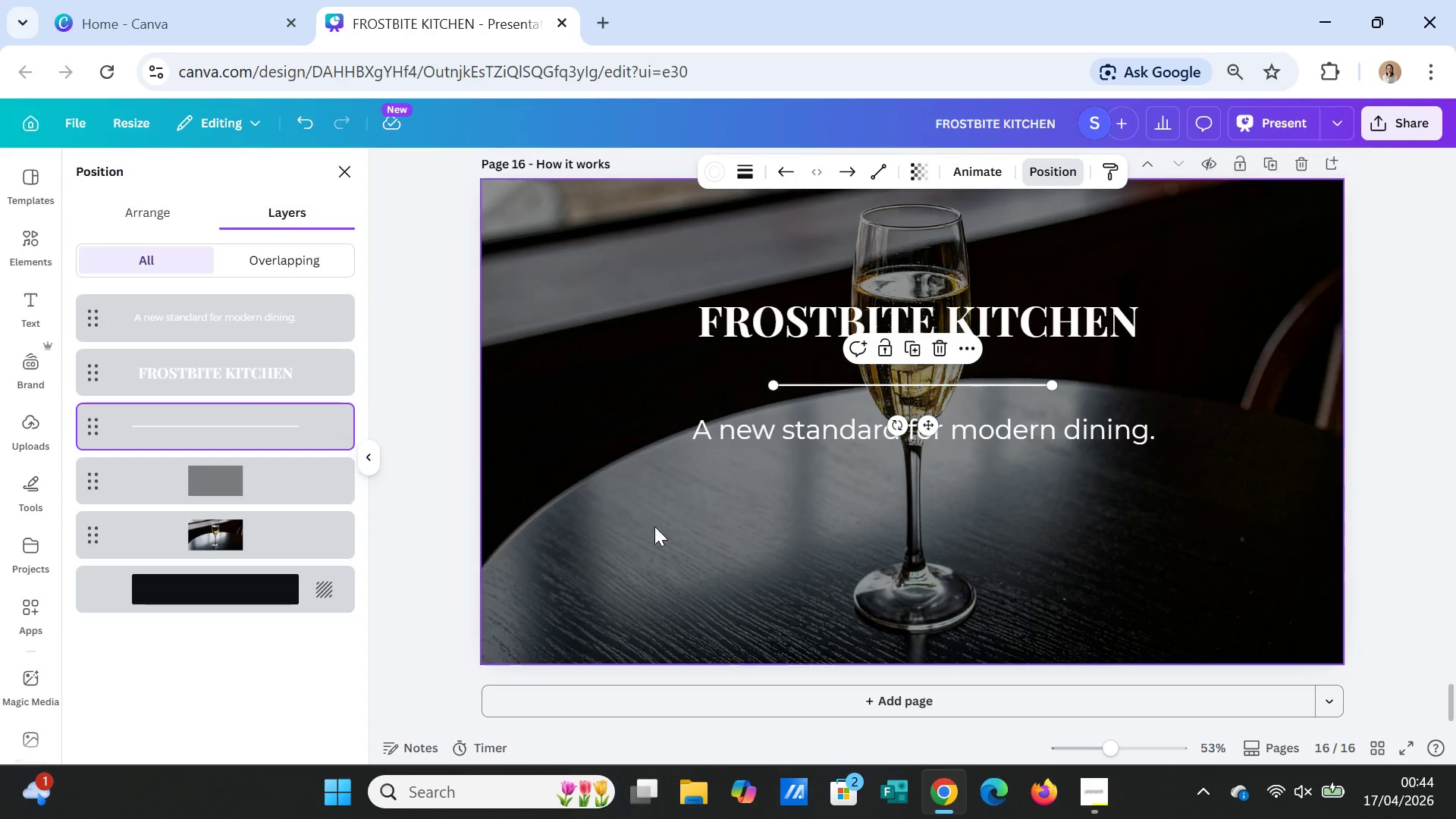 
left_click([658, 529])
 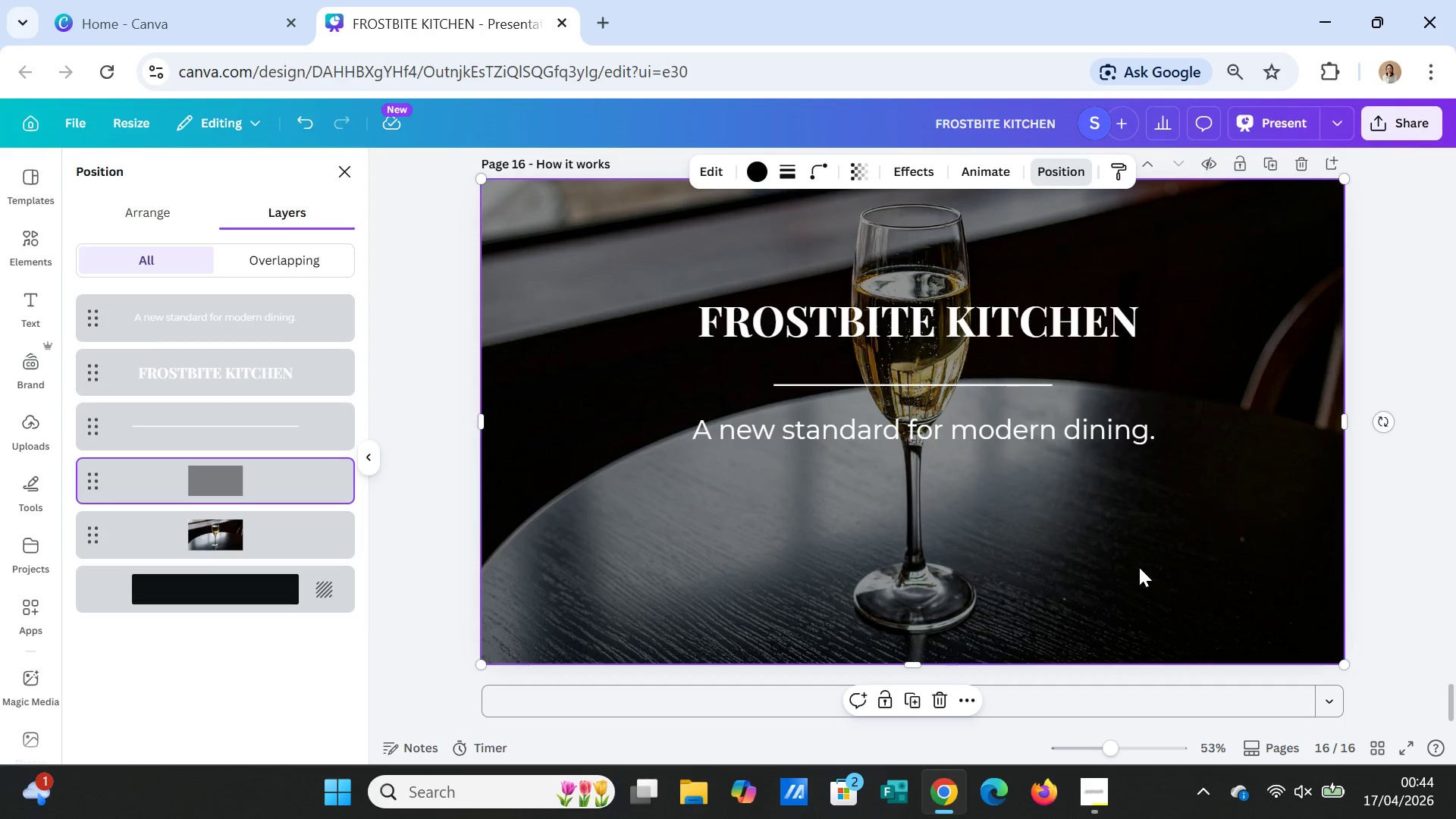 
left_click([1159, 561])
 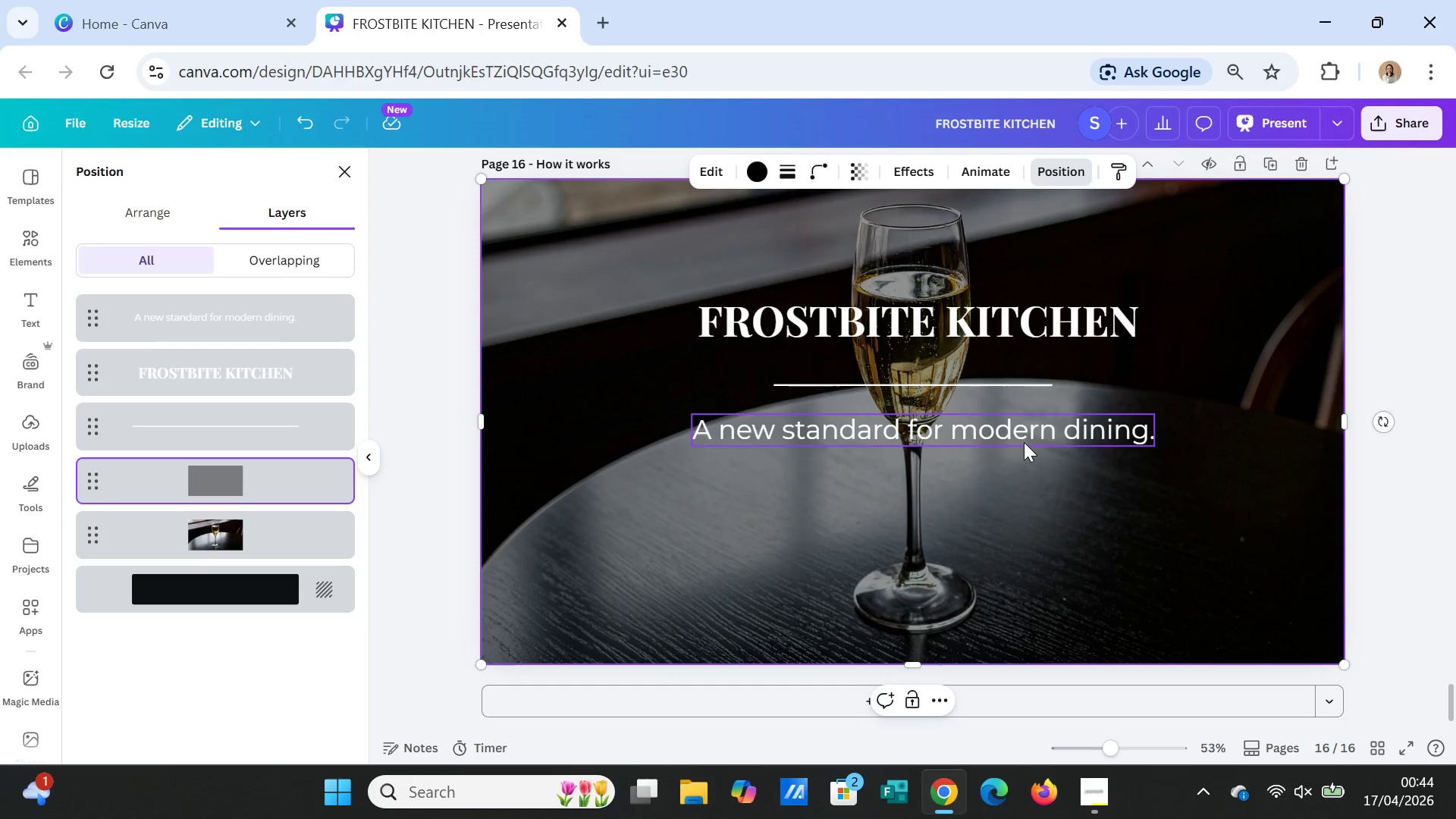 
left_click_drag(start_coordinate=[1024, 442], to_coordinate=[1024, 502])
 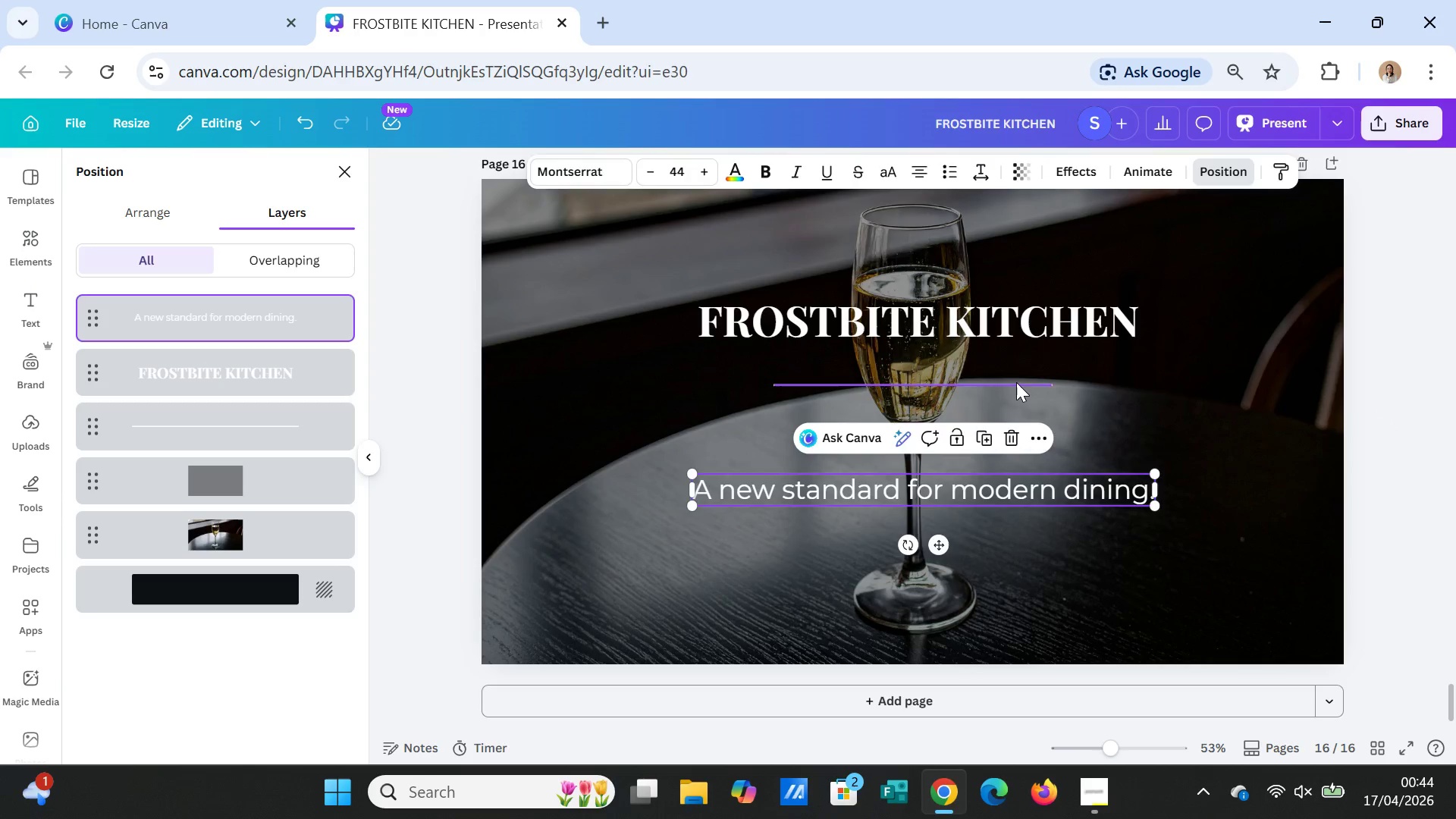 
left_click([1016, 382])
 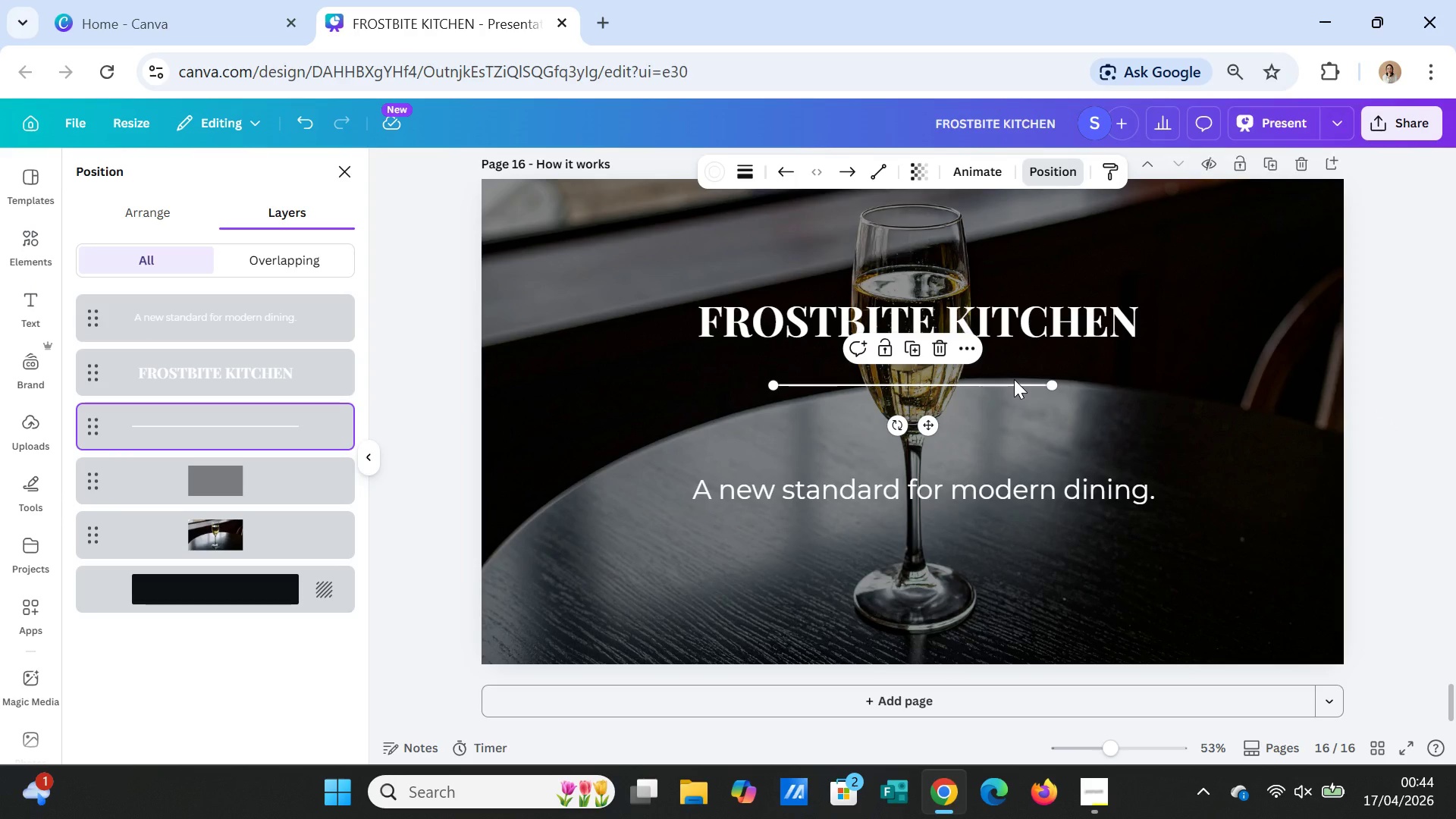 
left_click_drag(start_coordinate=[1014, 379], to_coordinate=[1017, 416])
 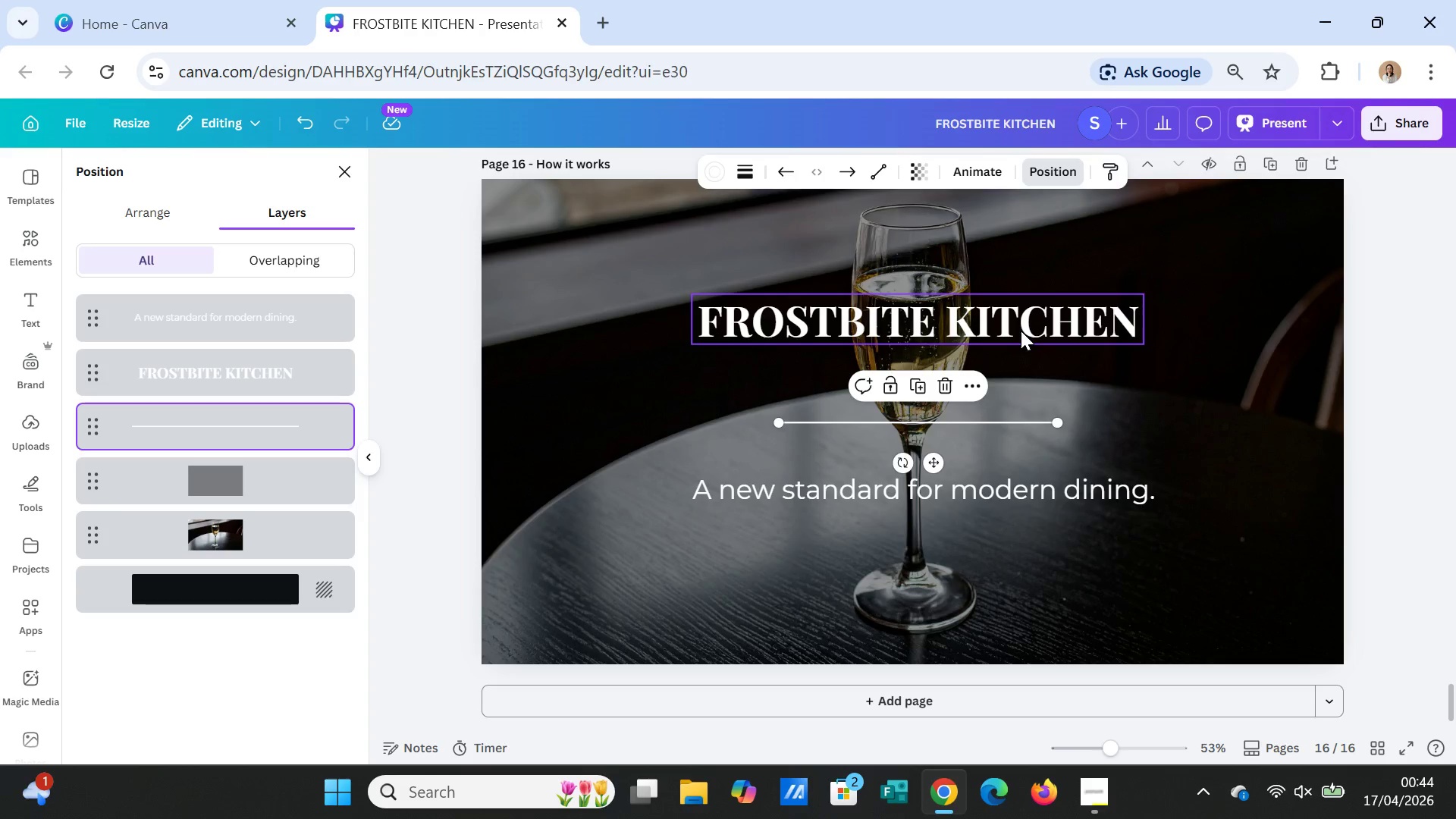 
left_click_drag(start_coordinate=[1021, 331], to_coordinate=[1025, 358])
 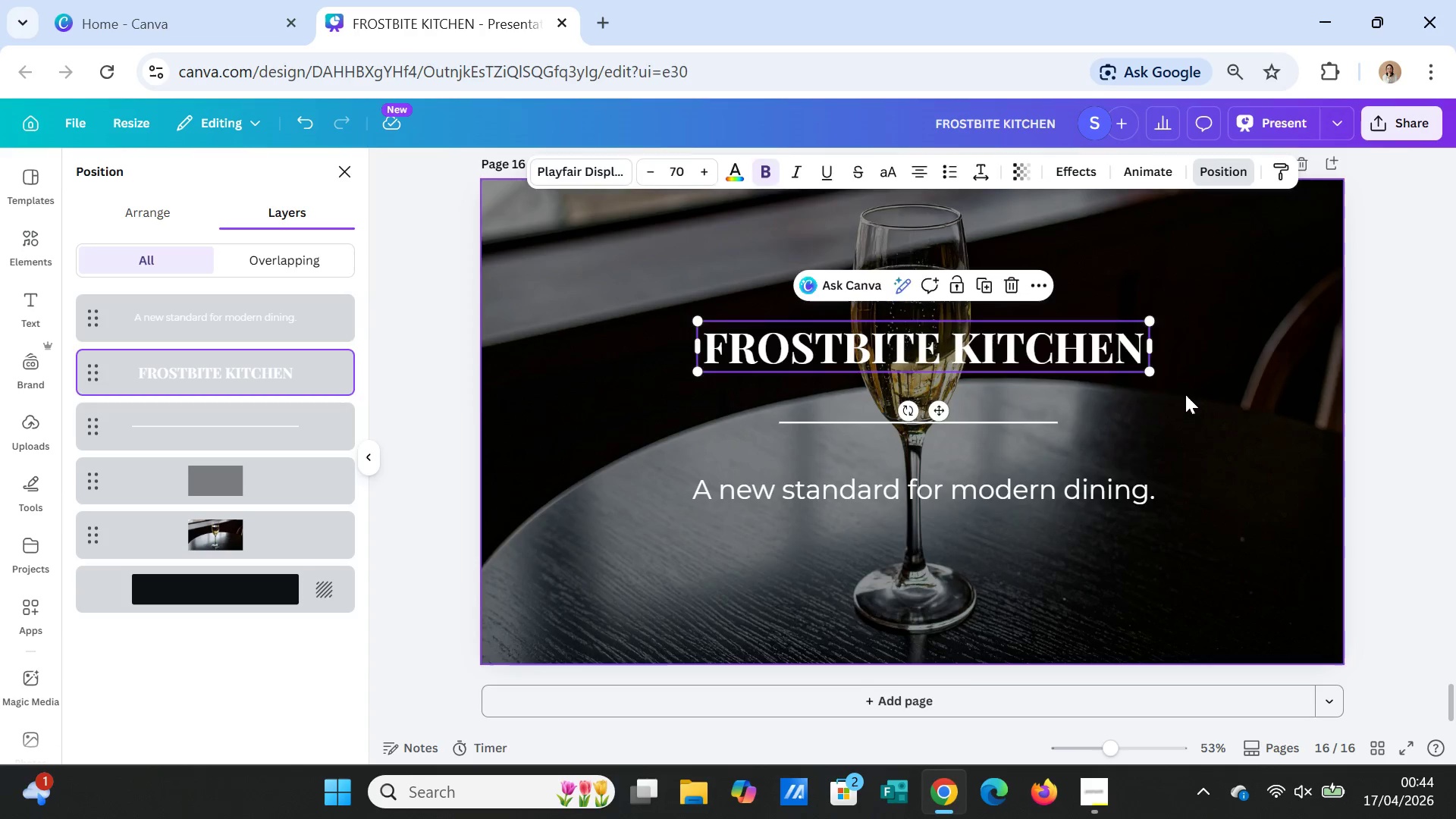 
left_click([1185, 394])
 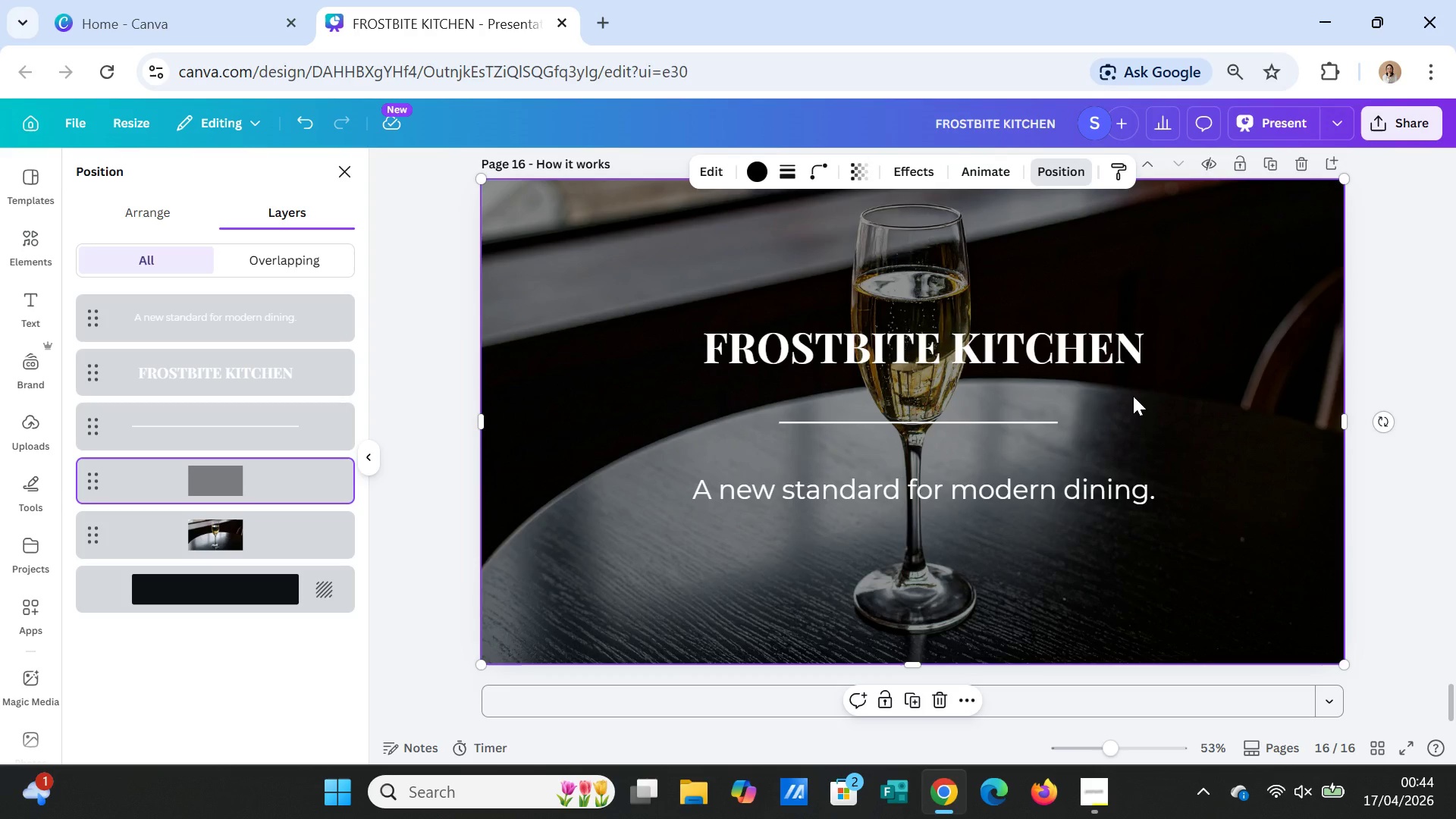 
wait(12.92)
 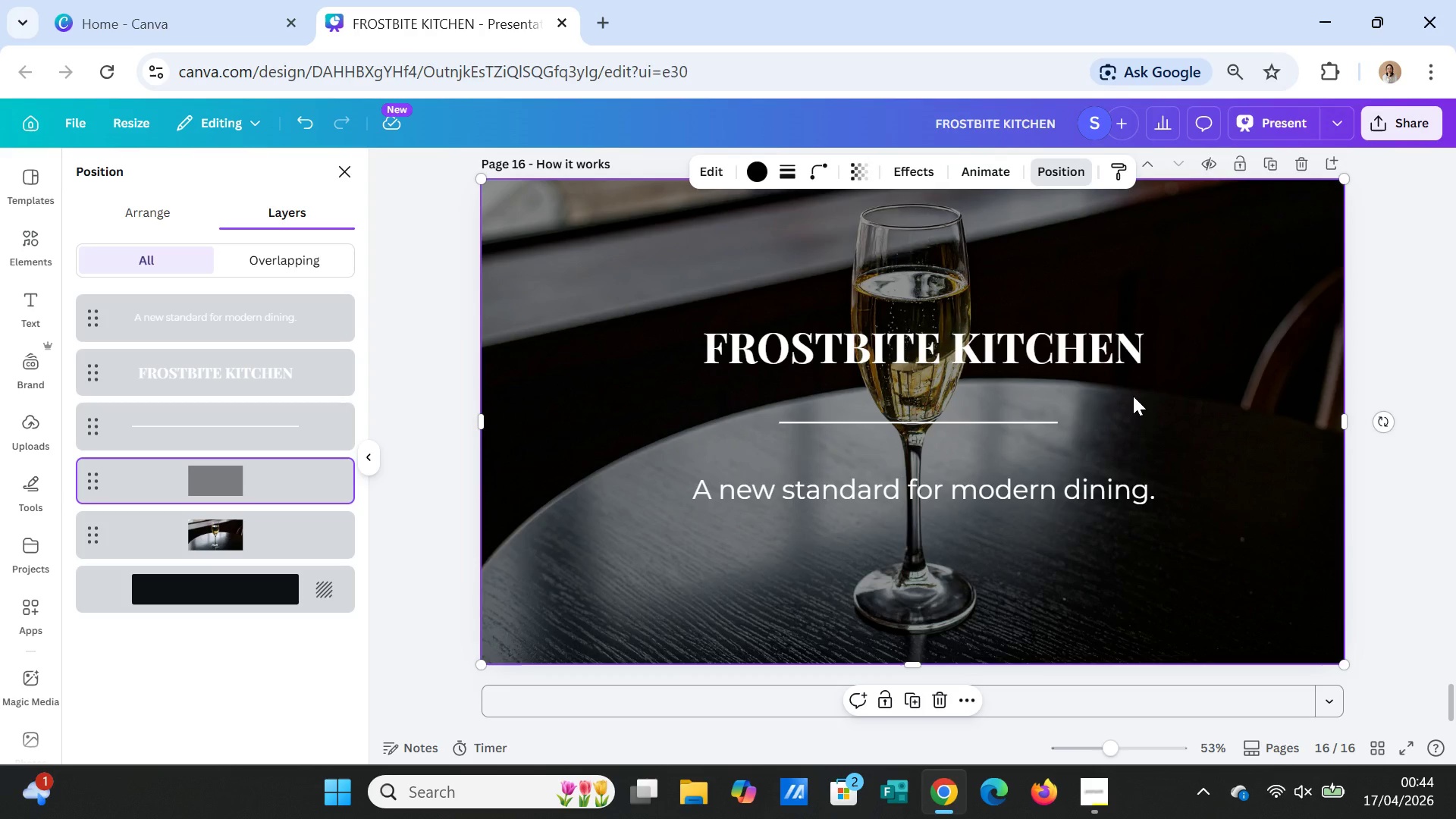 
left_click([1043, 350])
 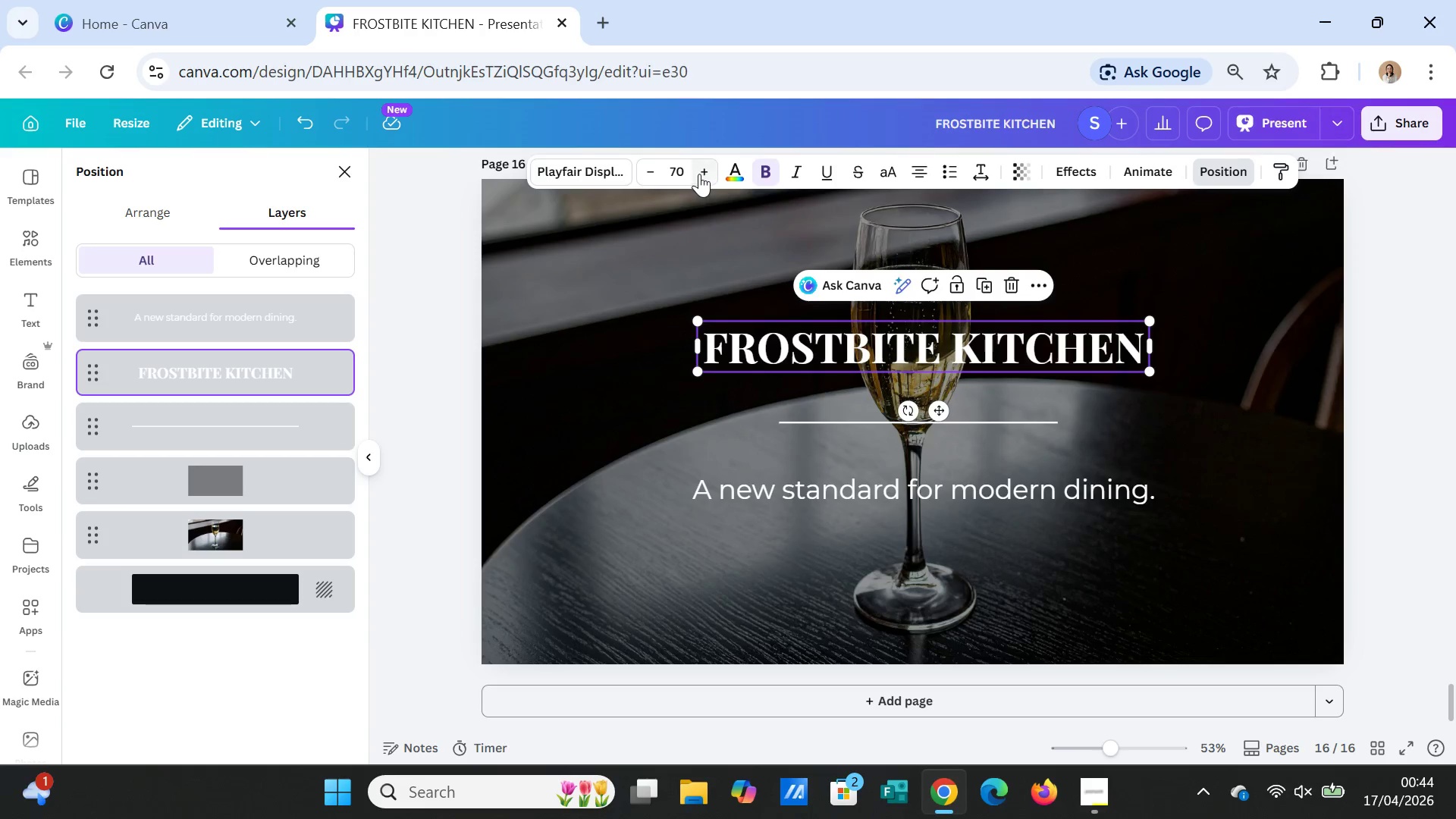 
double_click([699, 173])
 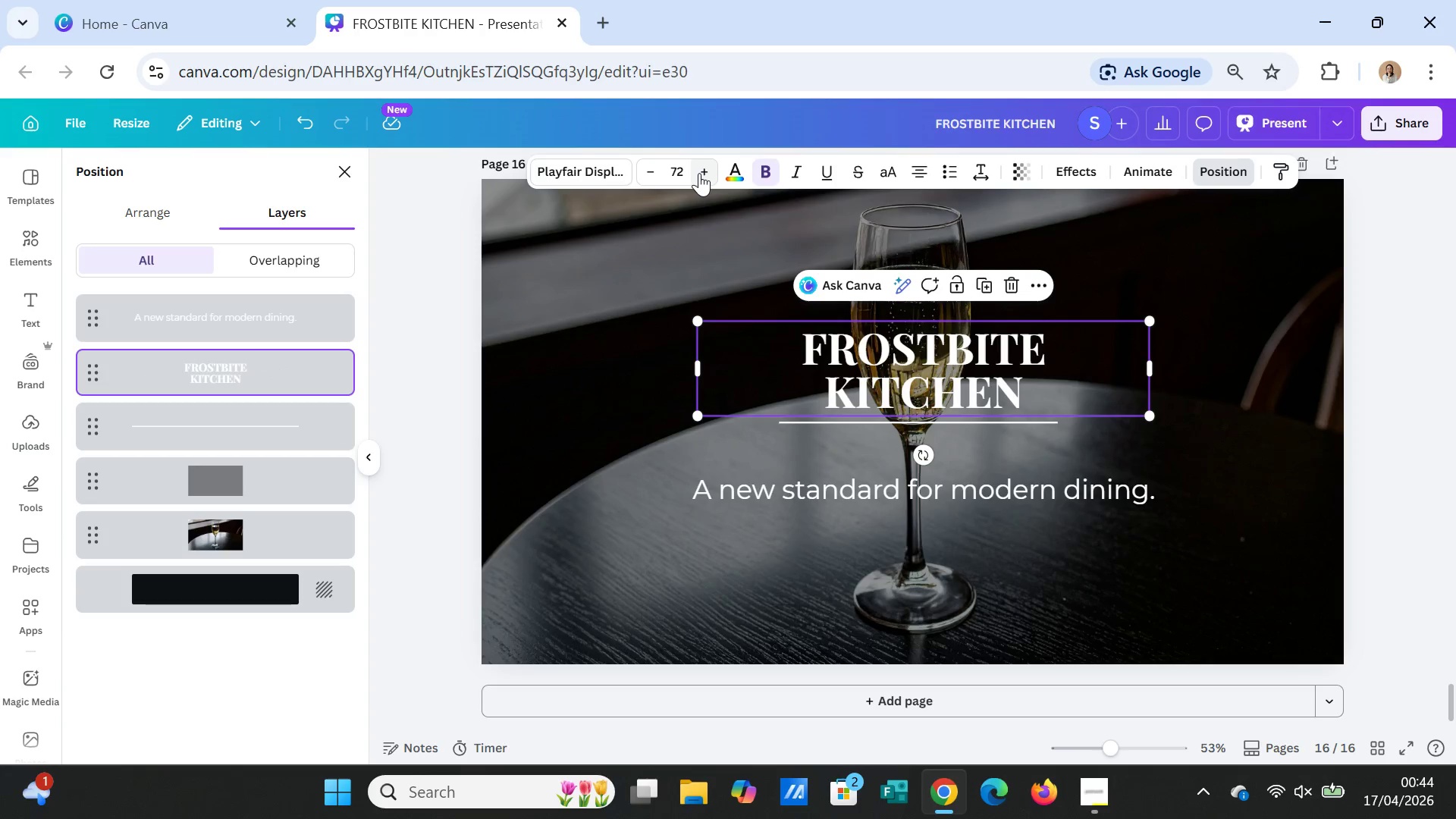 
triple_click([699, 173])
 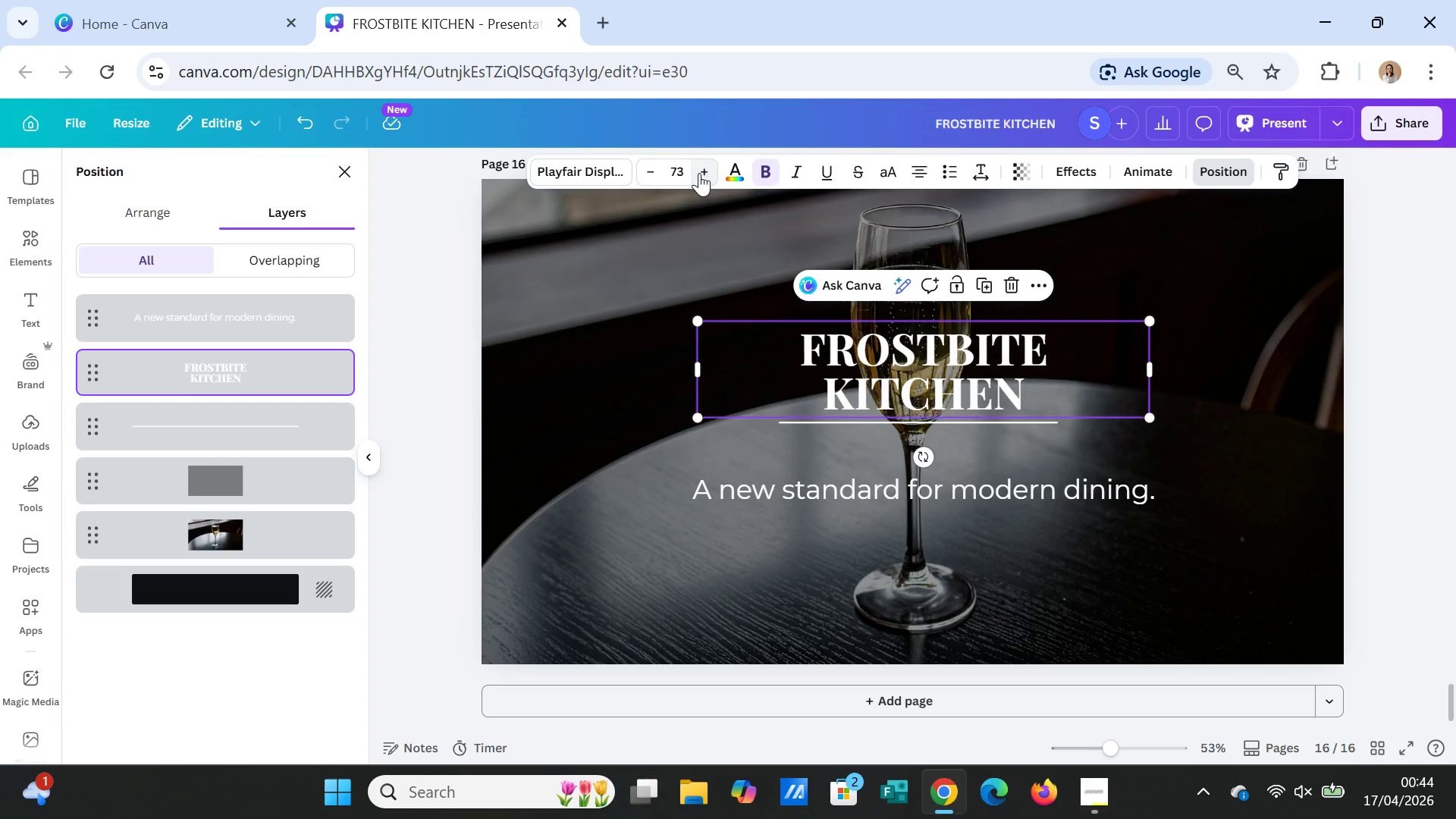 
triple_click([699, 173])
 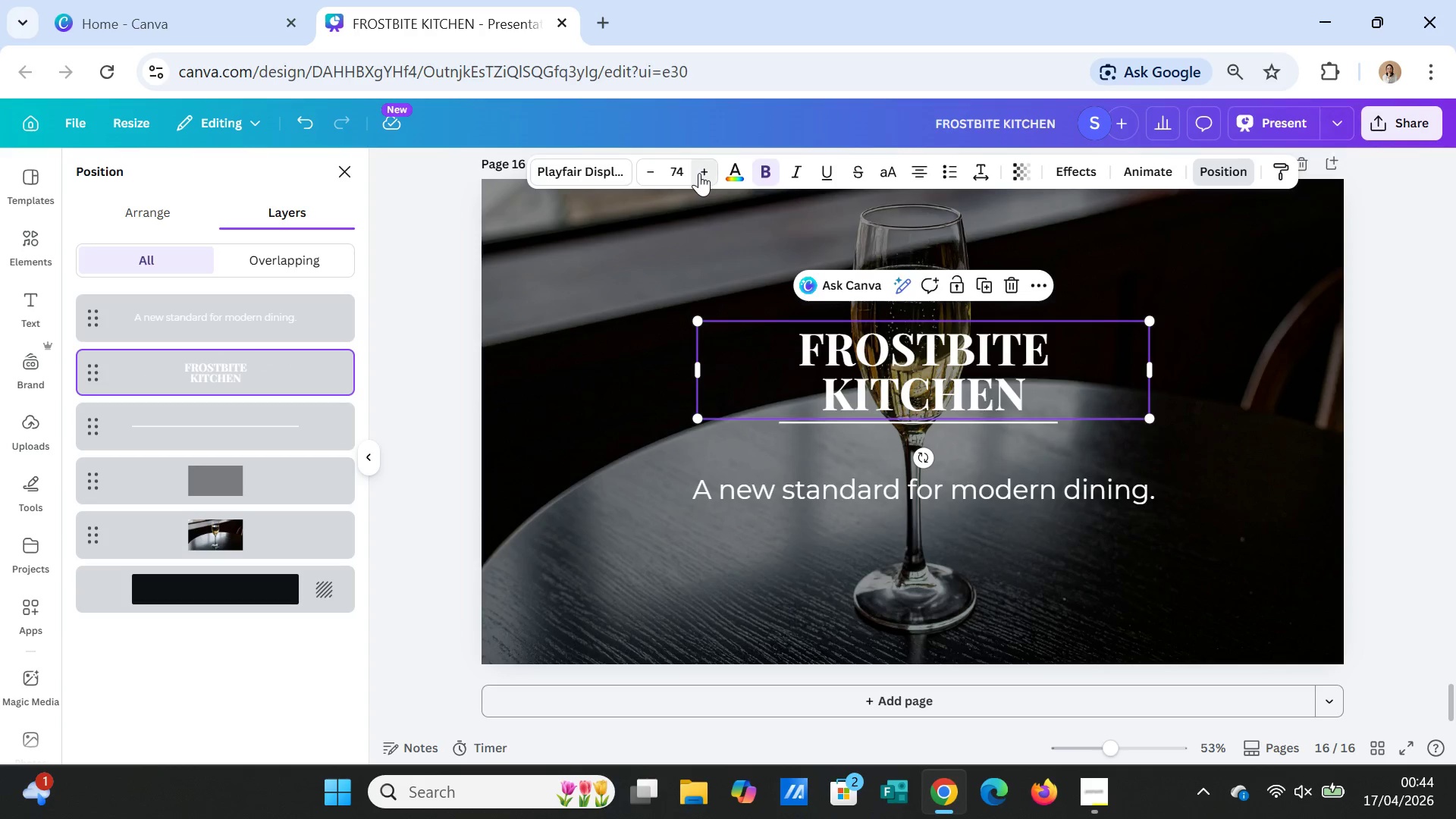 
triple_click([699, 173])
 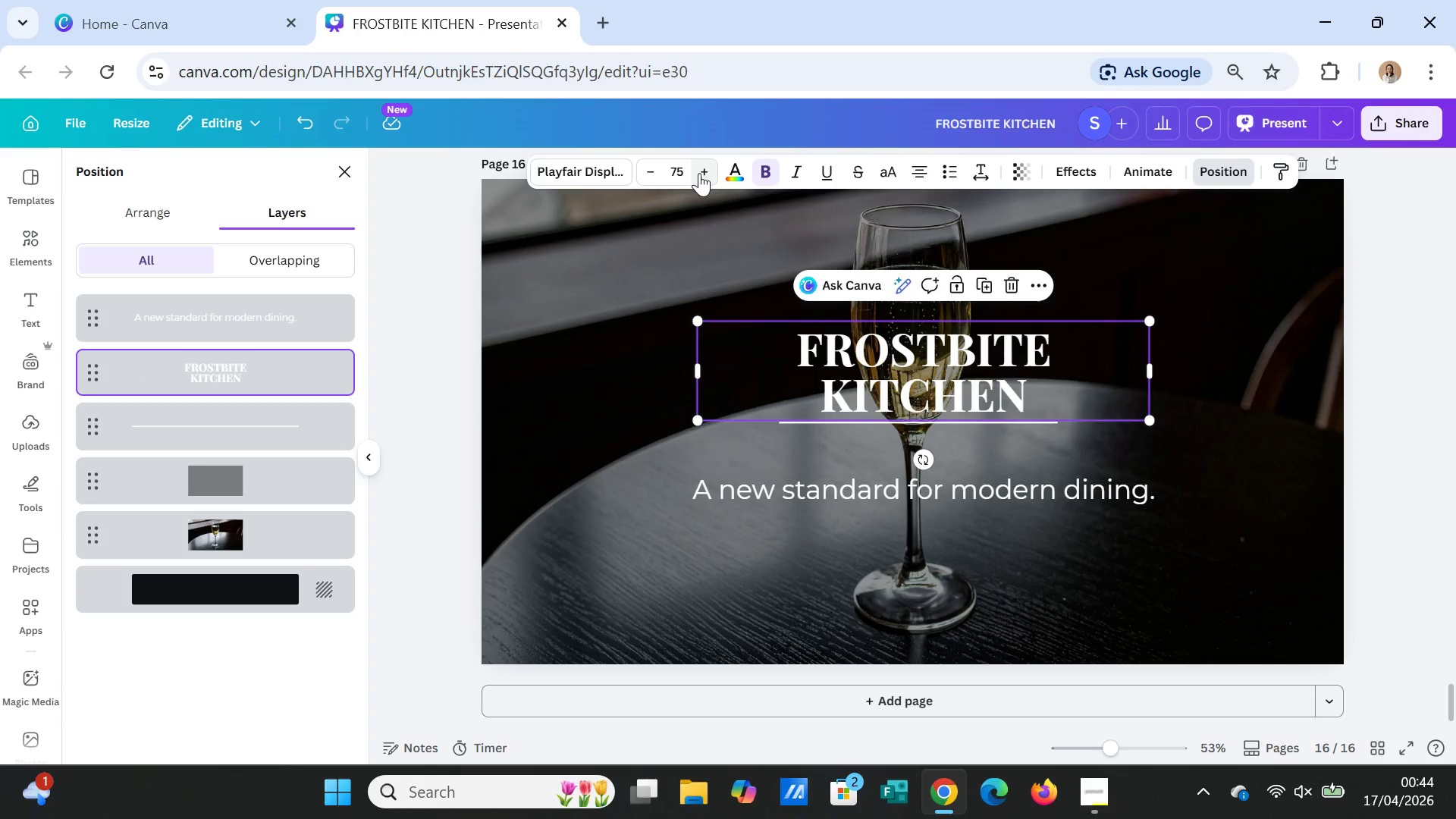 
triple_click([699, 173])
 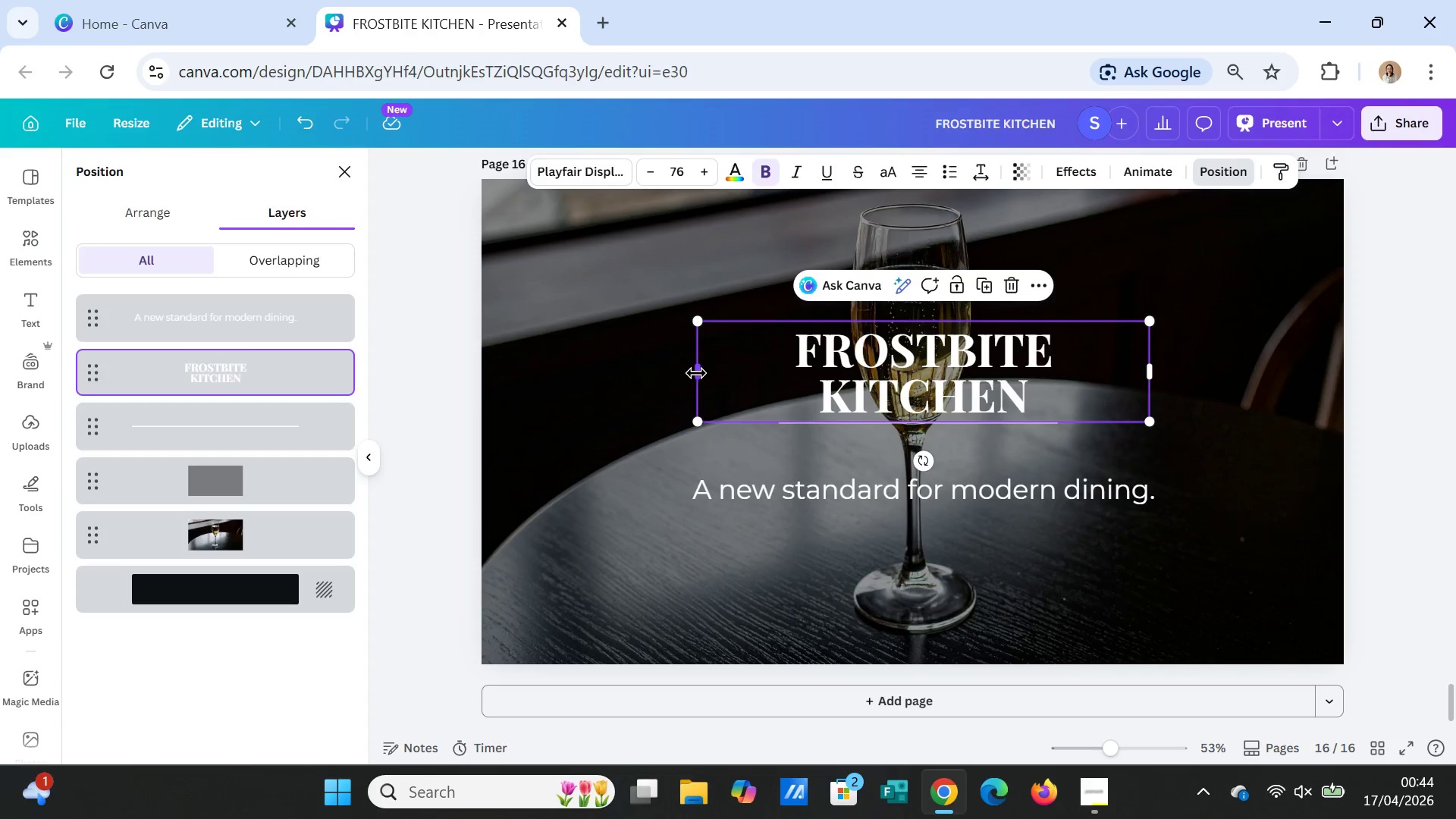 
left_click_drag(start_coordinate=[697, 373], to_coordinate=[654, 366])
 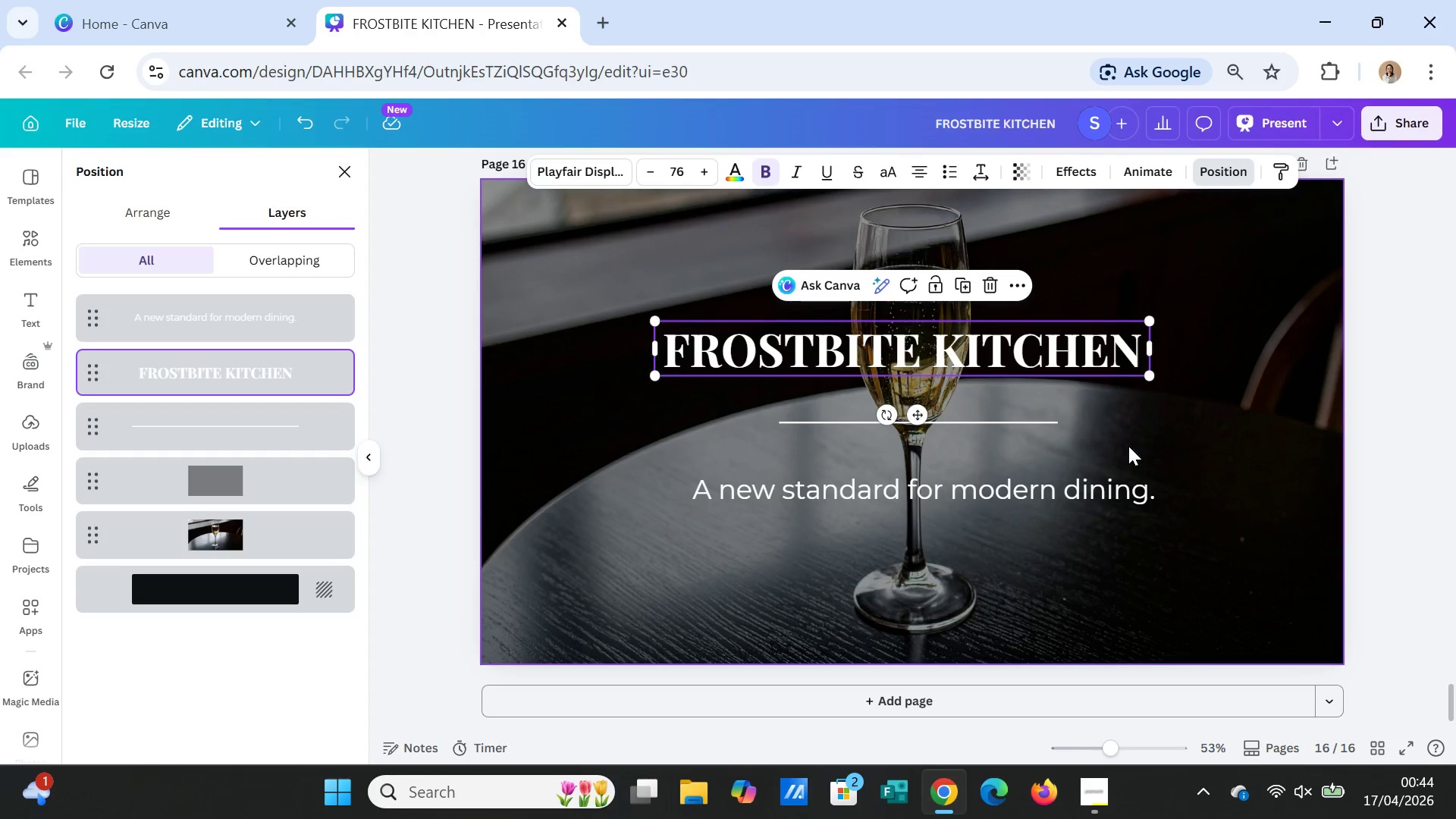 
left_click([1128, 446])
 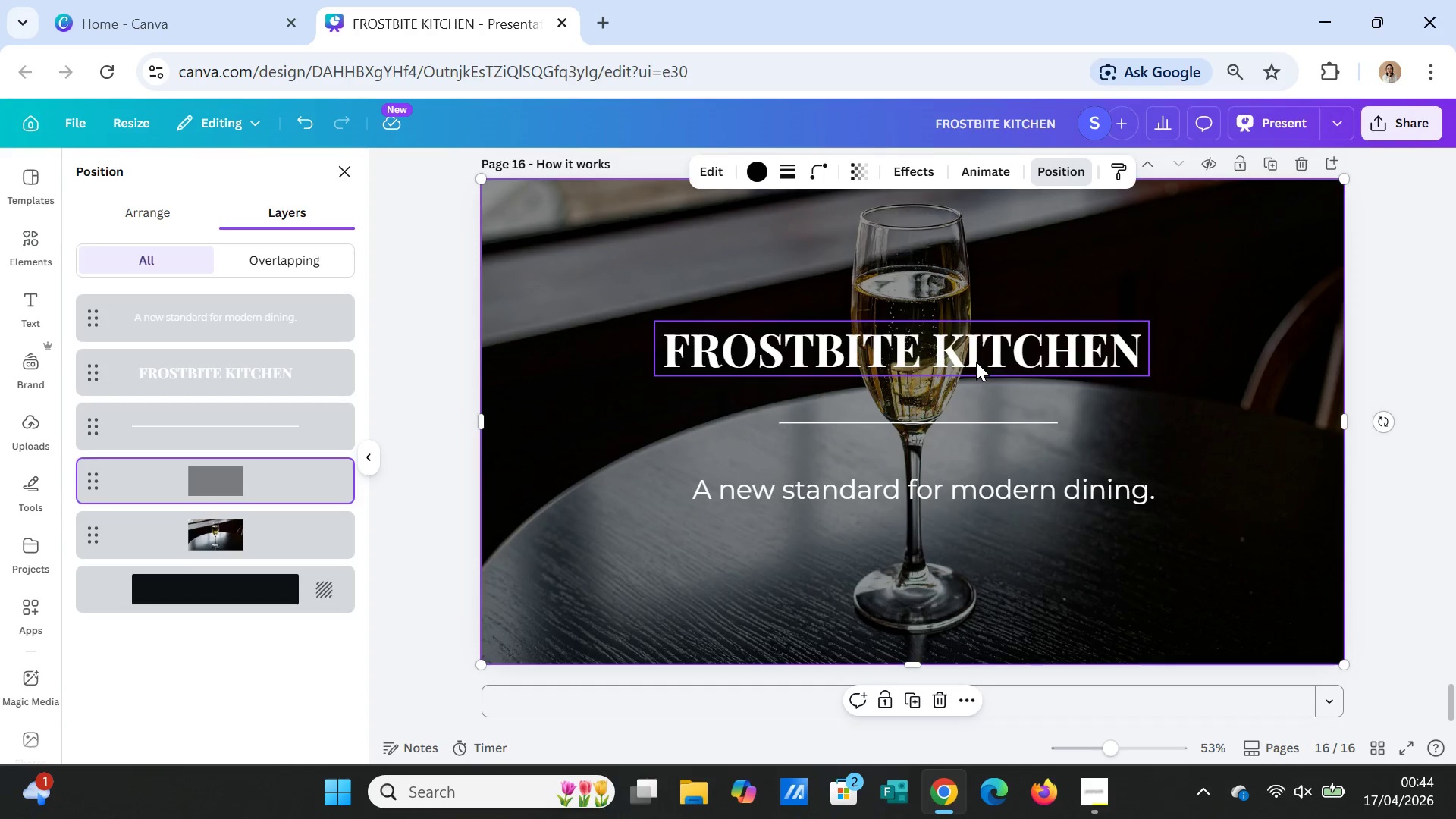 
left_click_drag(start_coordinate=[976, 362], to_coordinate=[978, 375])
 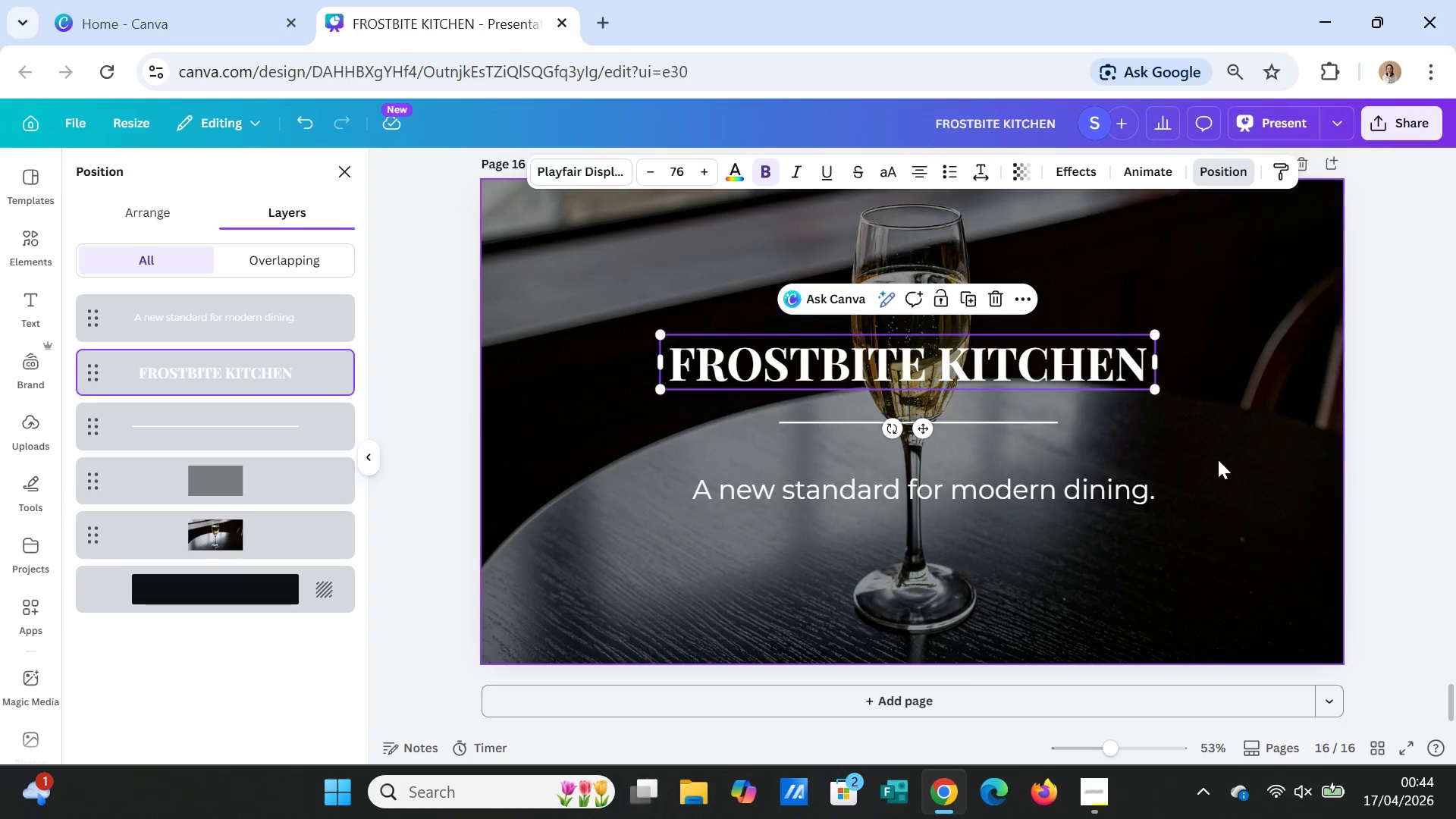 
left_click([1218, 460])
 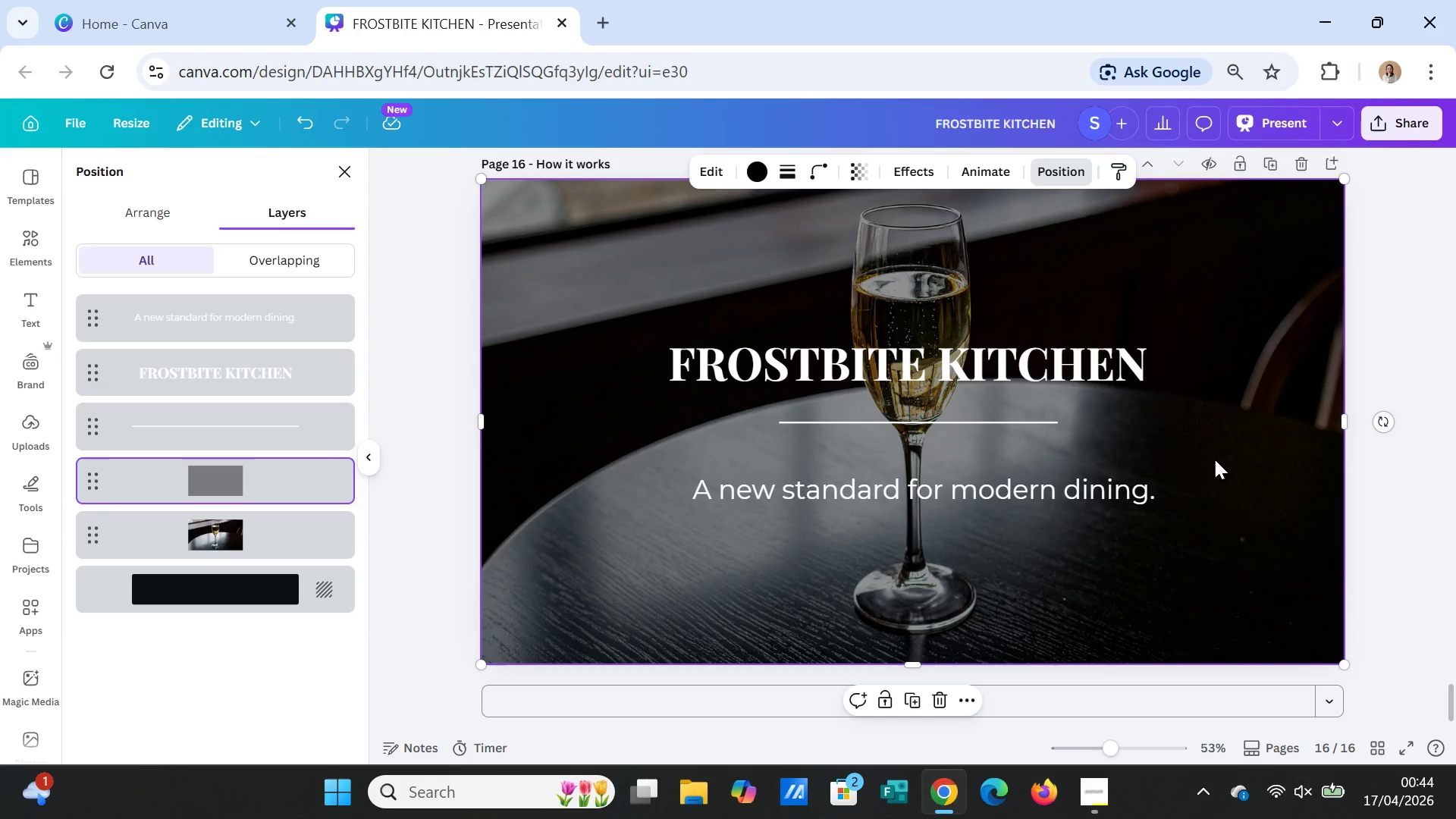 
scroll: coordinate [1210, 491], scroll_direction: up, amount: 1.0
 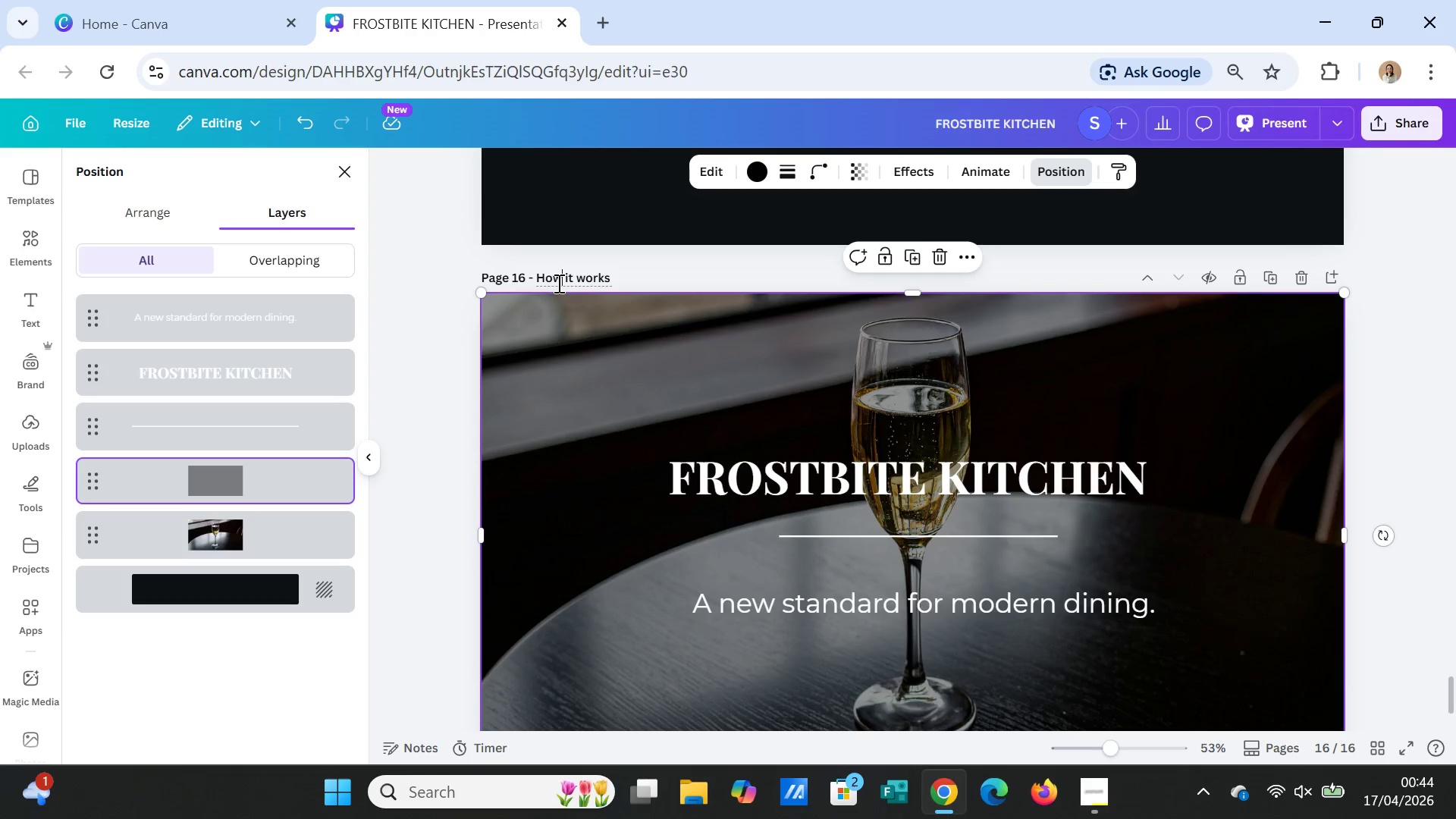 
double_click([557, 283])
 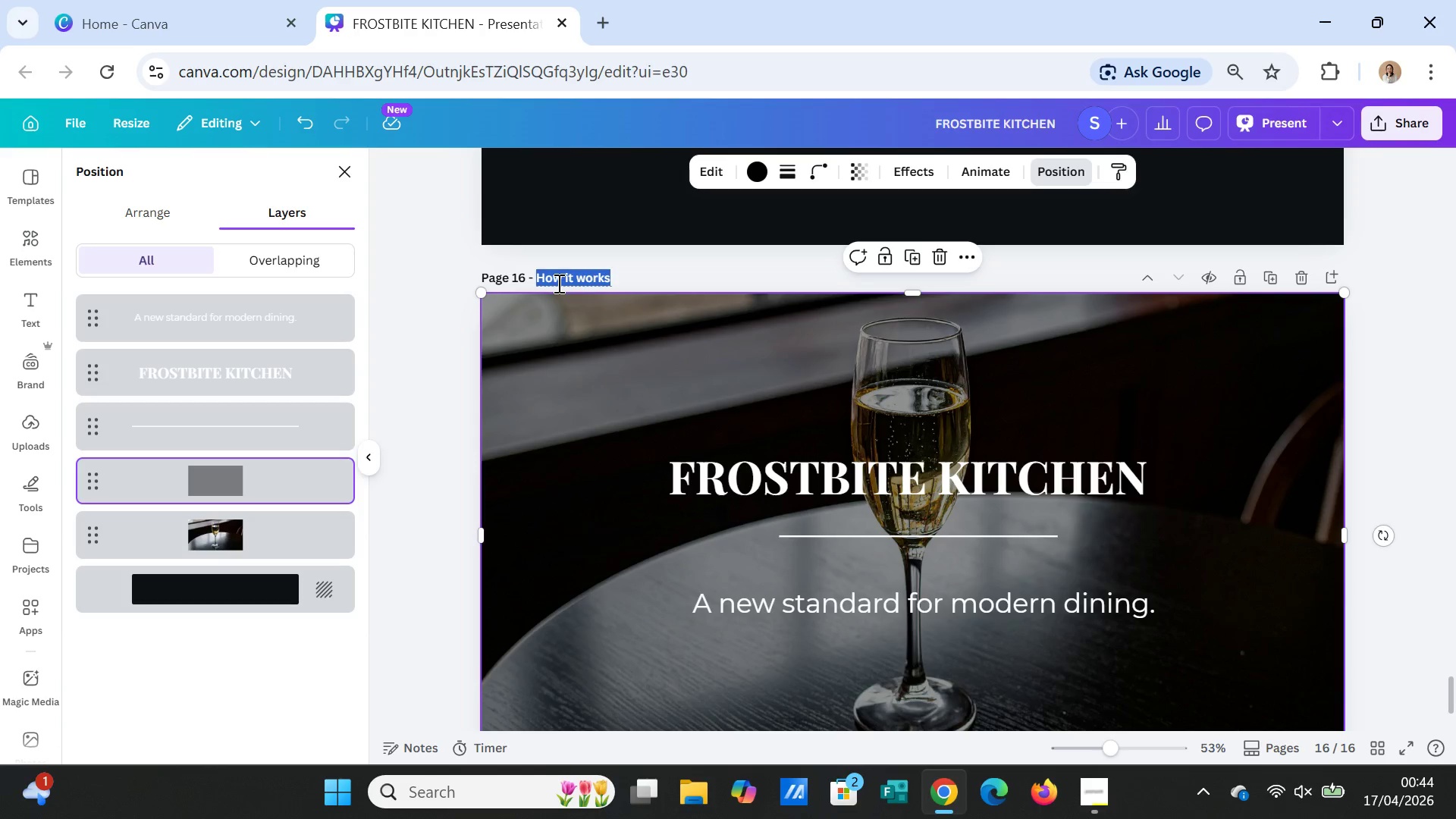 
triple_click([557, 283])
 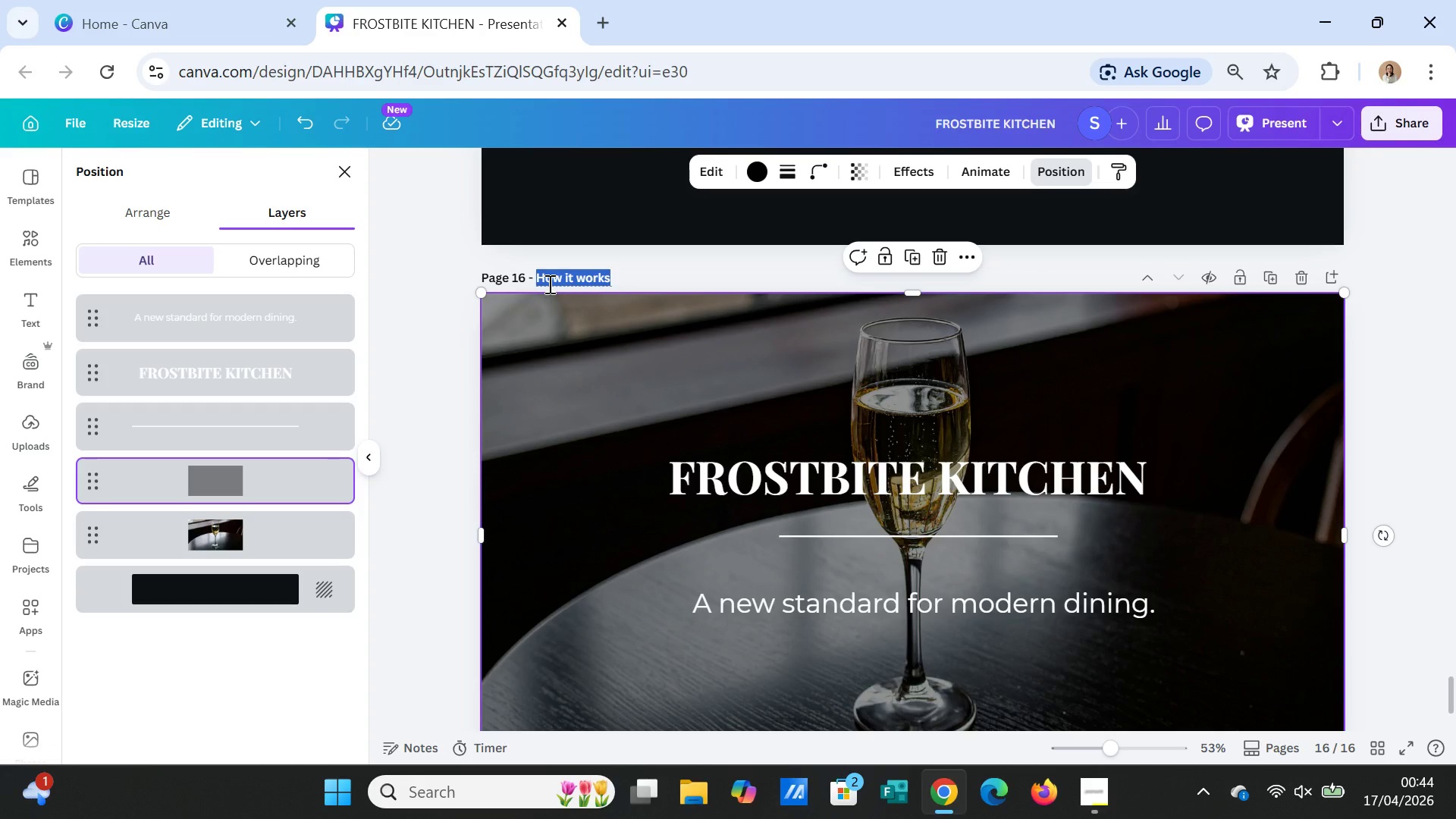 
type(Closing)
 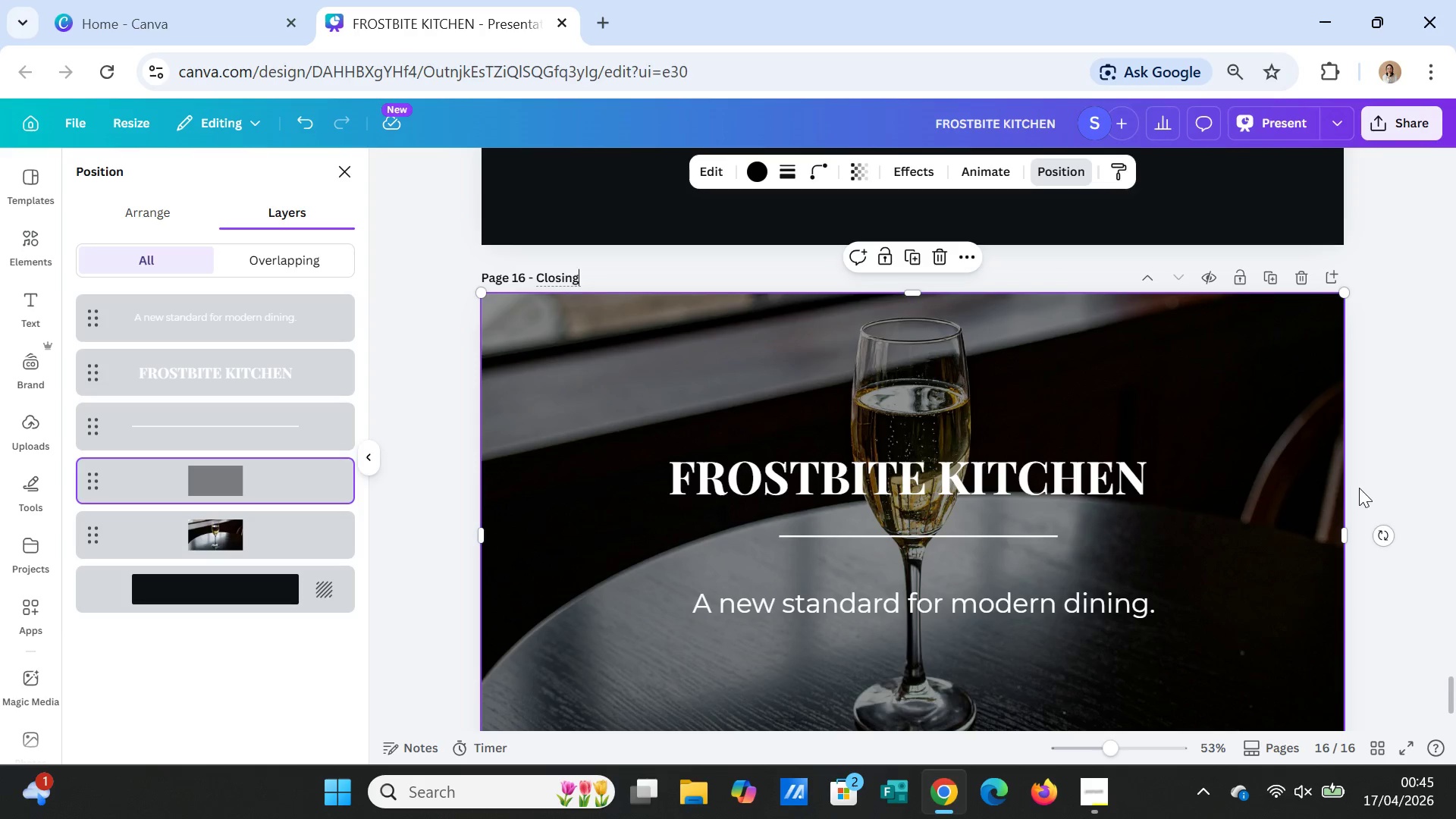 
left_click([1381, 419])
 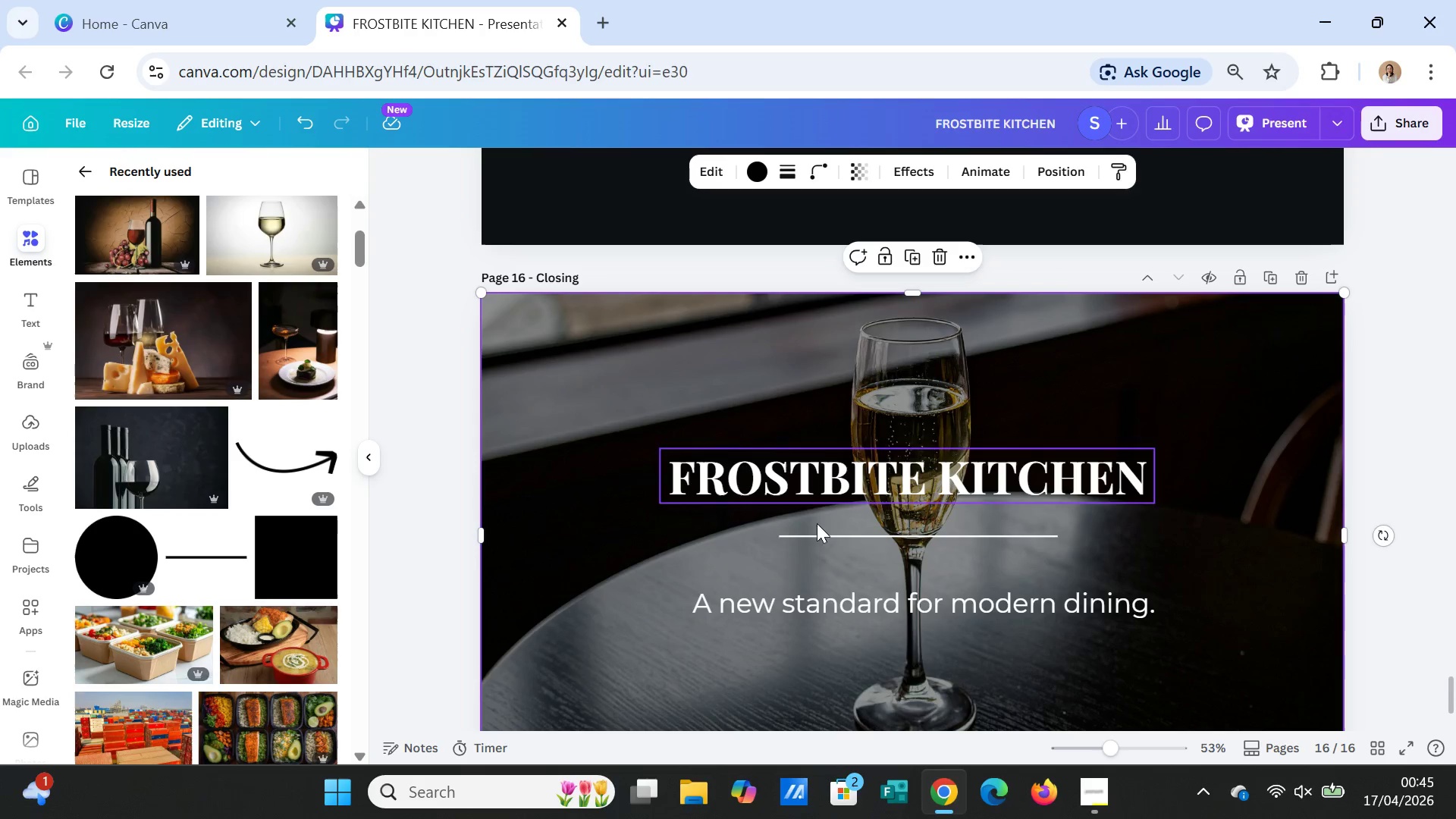 
scroll: coordinate [833, 543], scroll_direction: up, amount: 5.0
 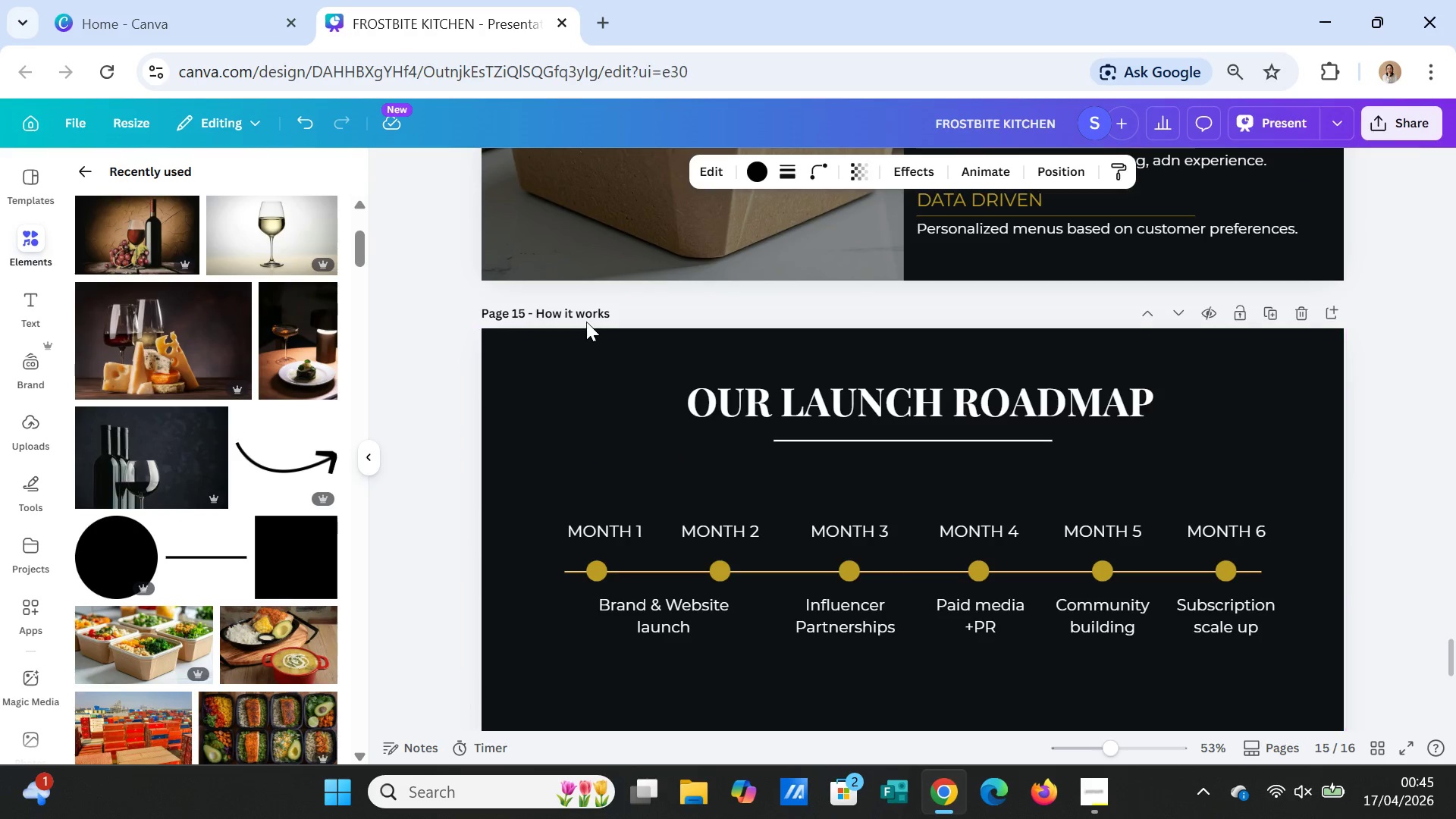 
double_click([581, 313])
 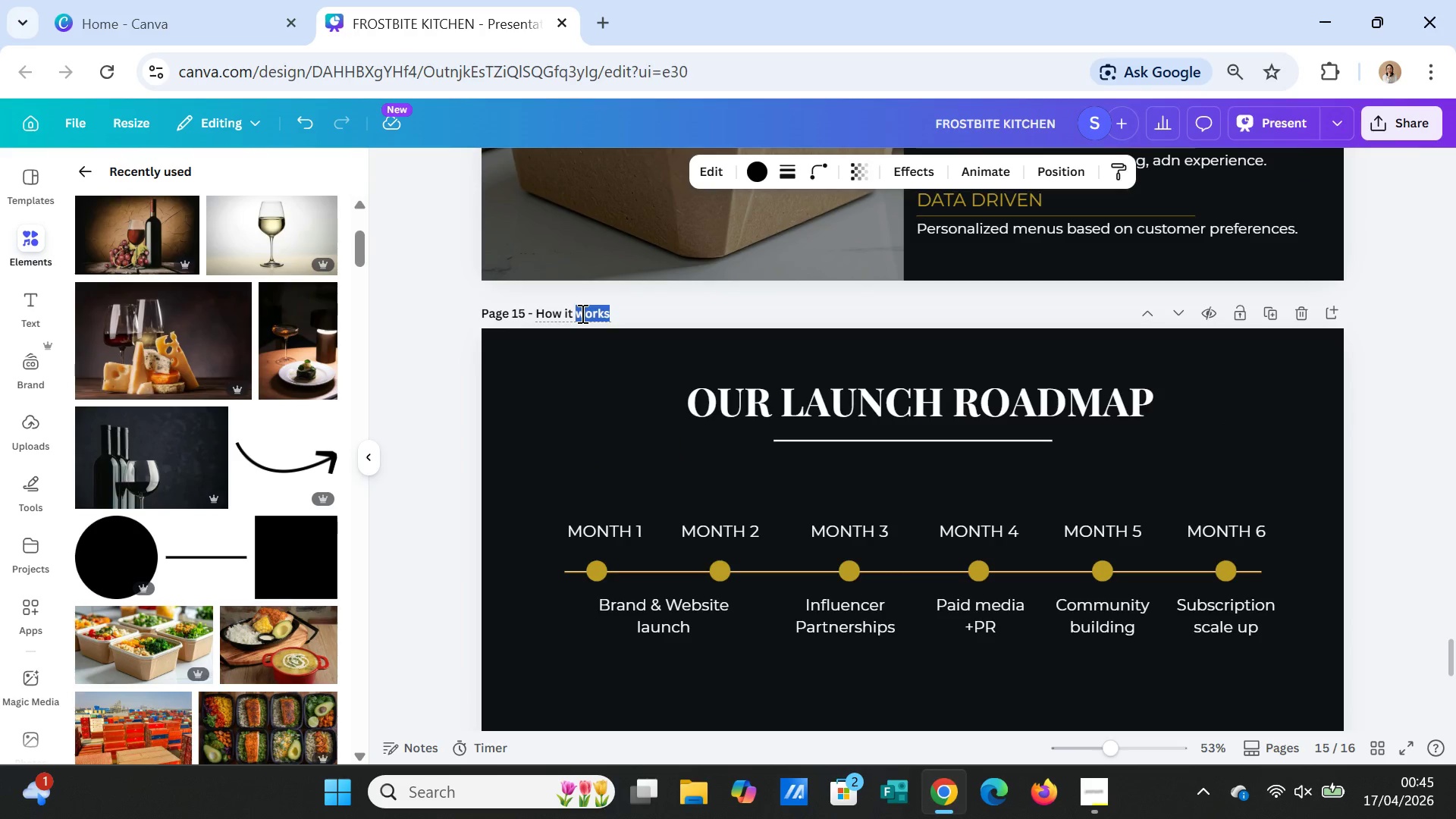 
double_click([581, 313])
 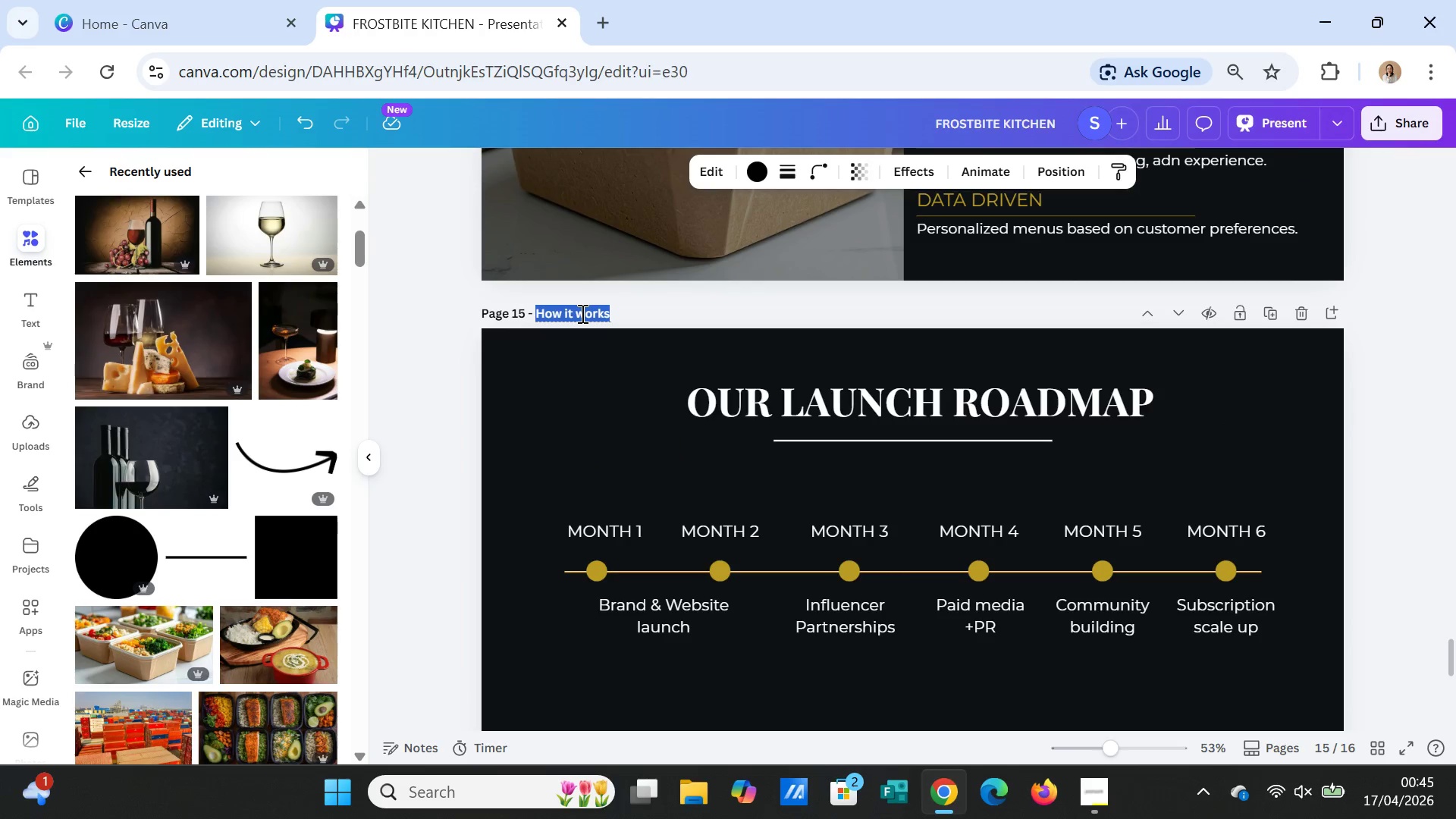 
triple_click([581, 313])
 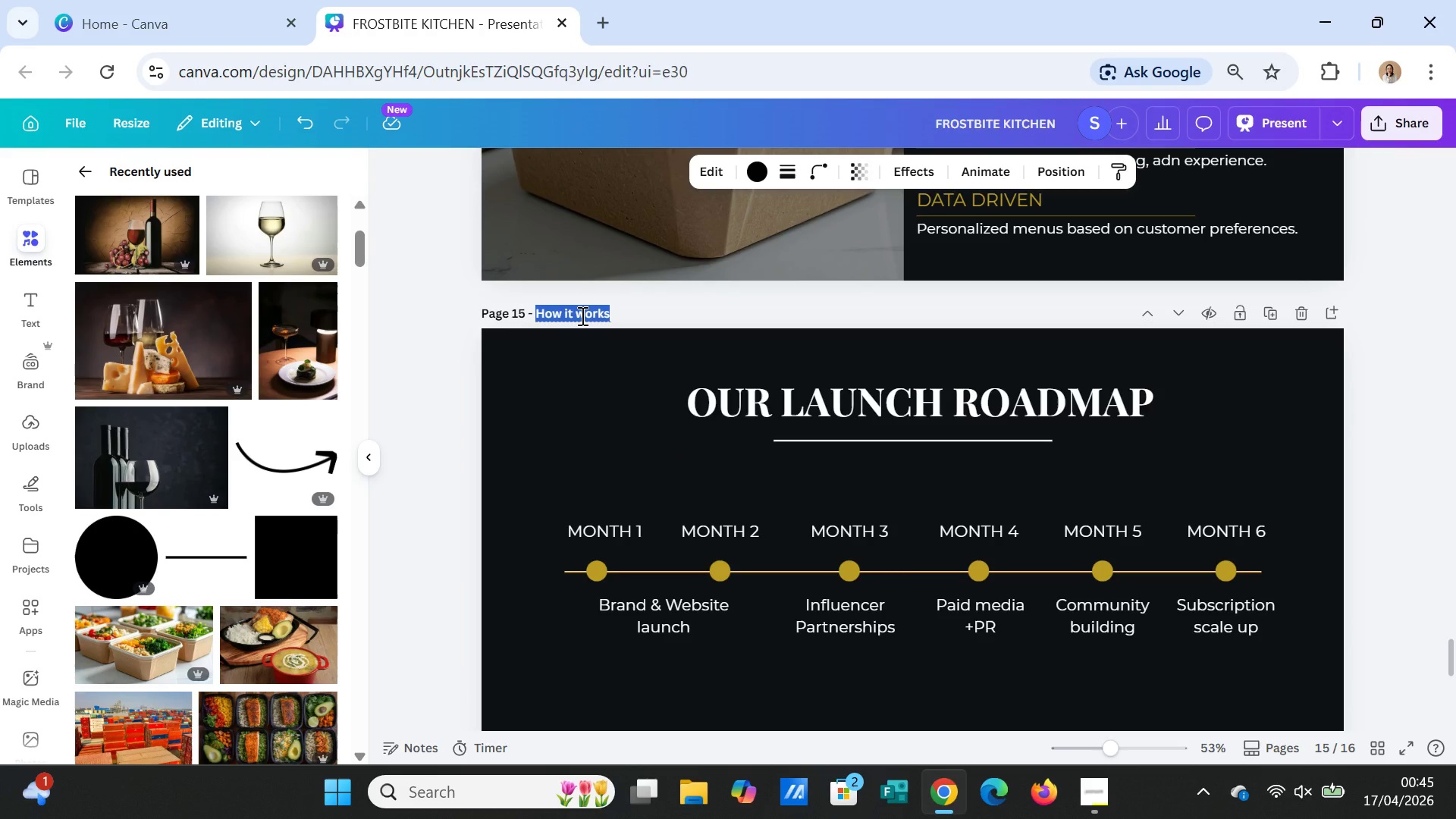 
type(Go to Market 6 month)